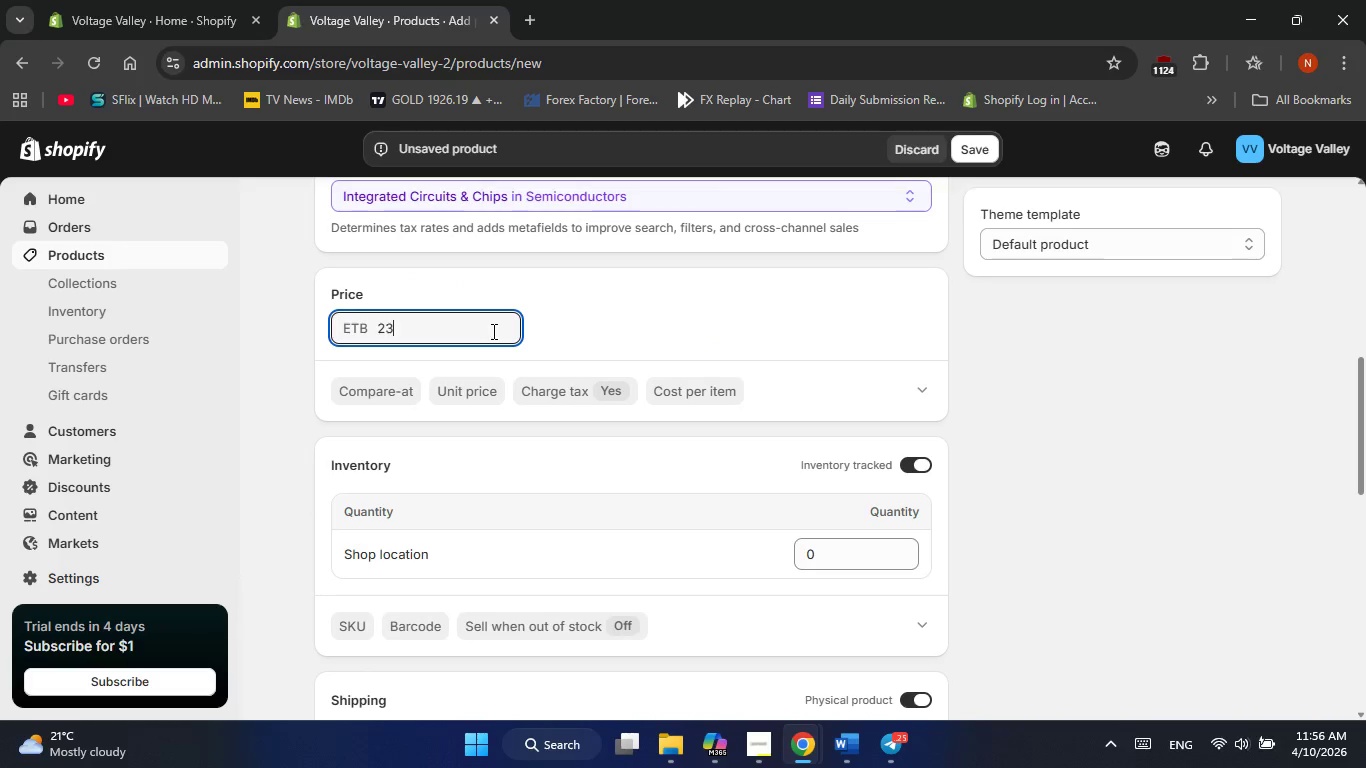 
key(Numpad3)
 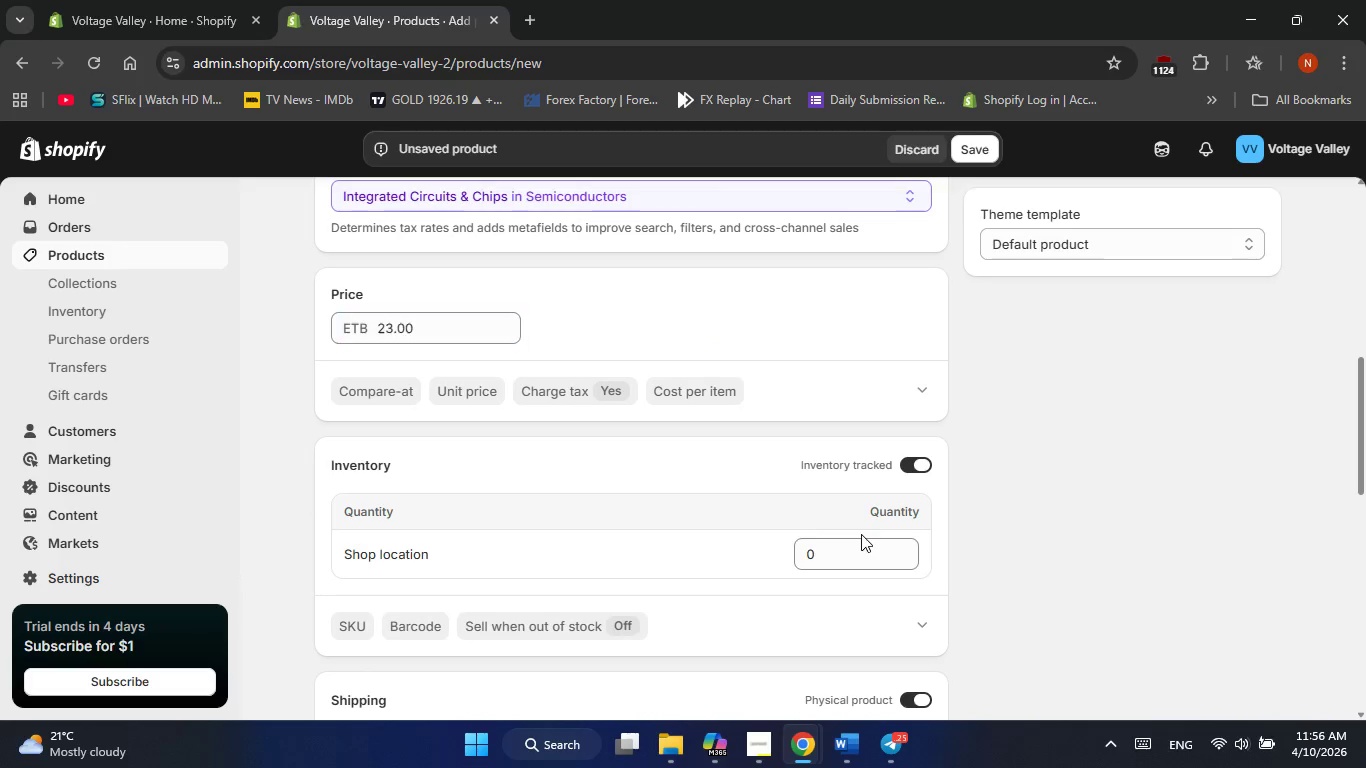 
double_click([861, 551])
 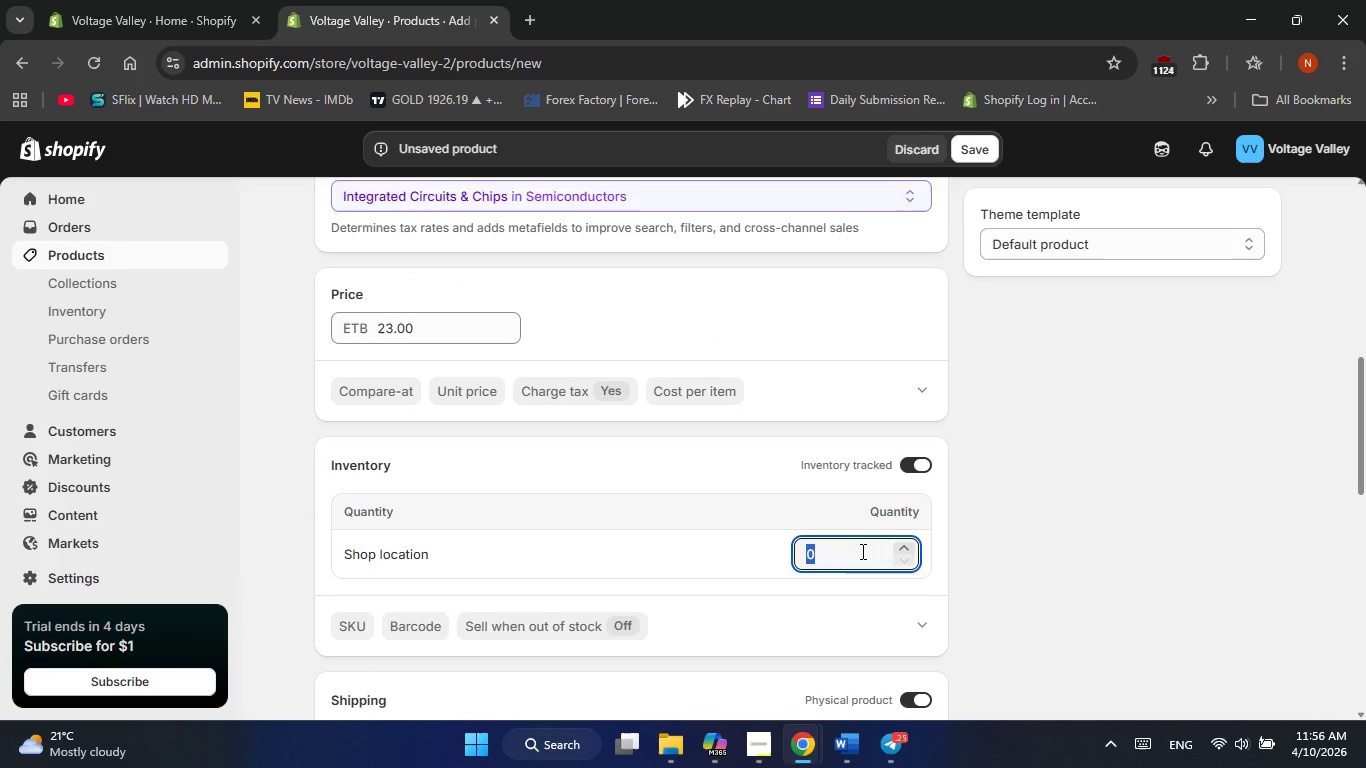 
key(Numpad5)
 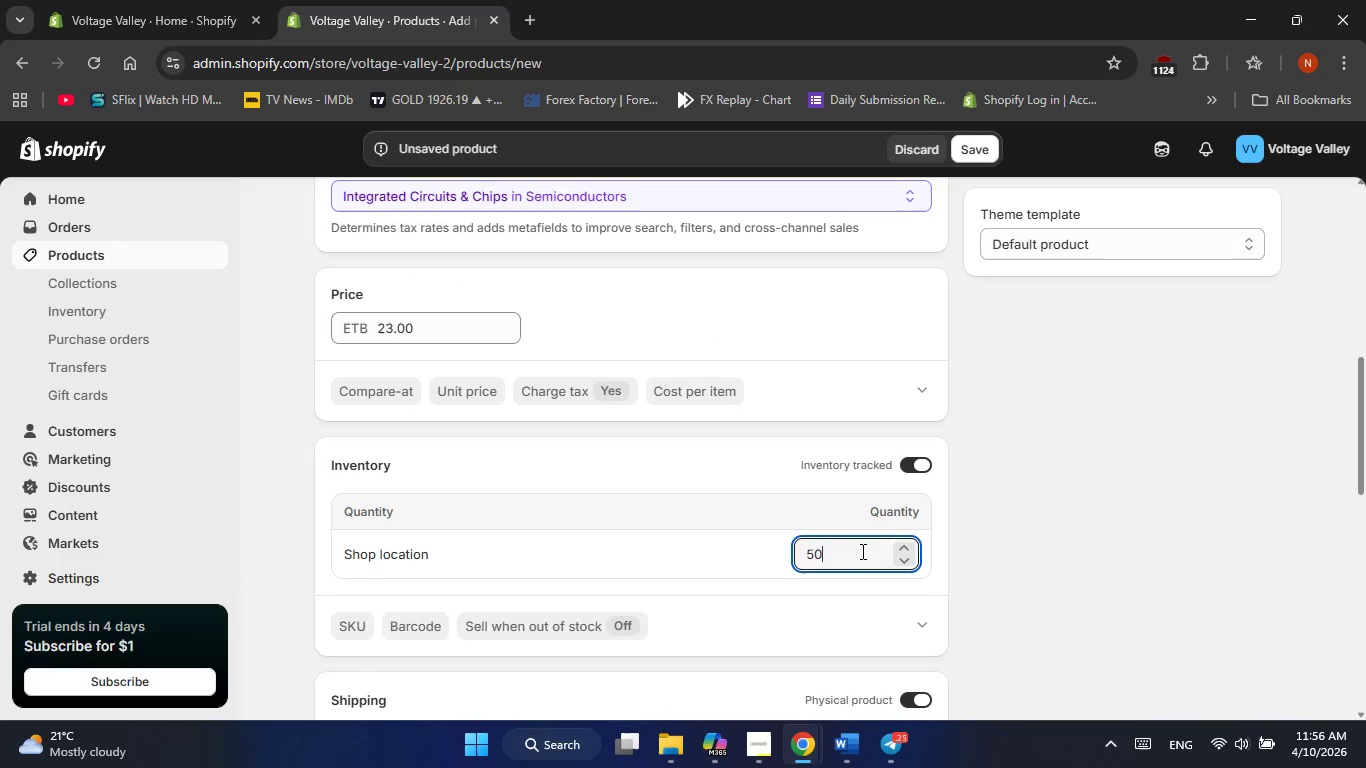 
key(Numpad0)
 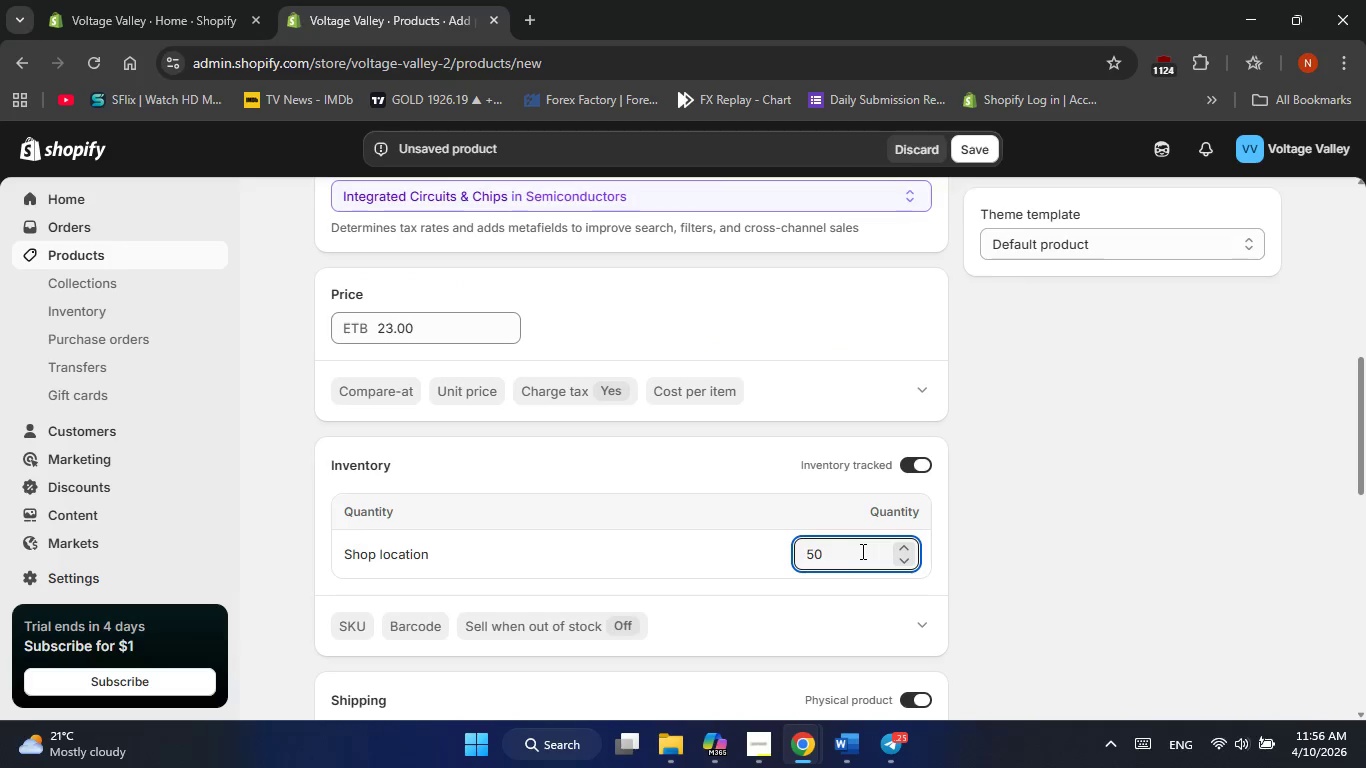 
scroll: coordinate [1073, 585], scroll_direction: down, amount: 3.0
 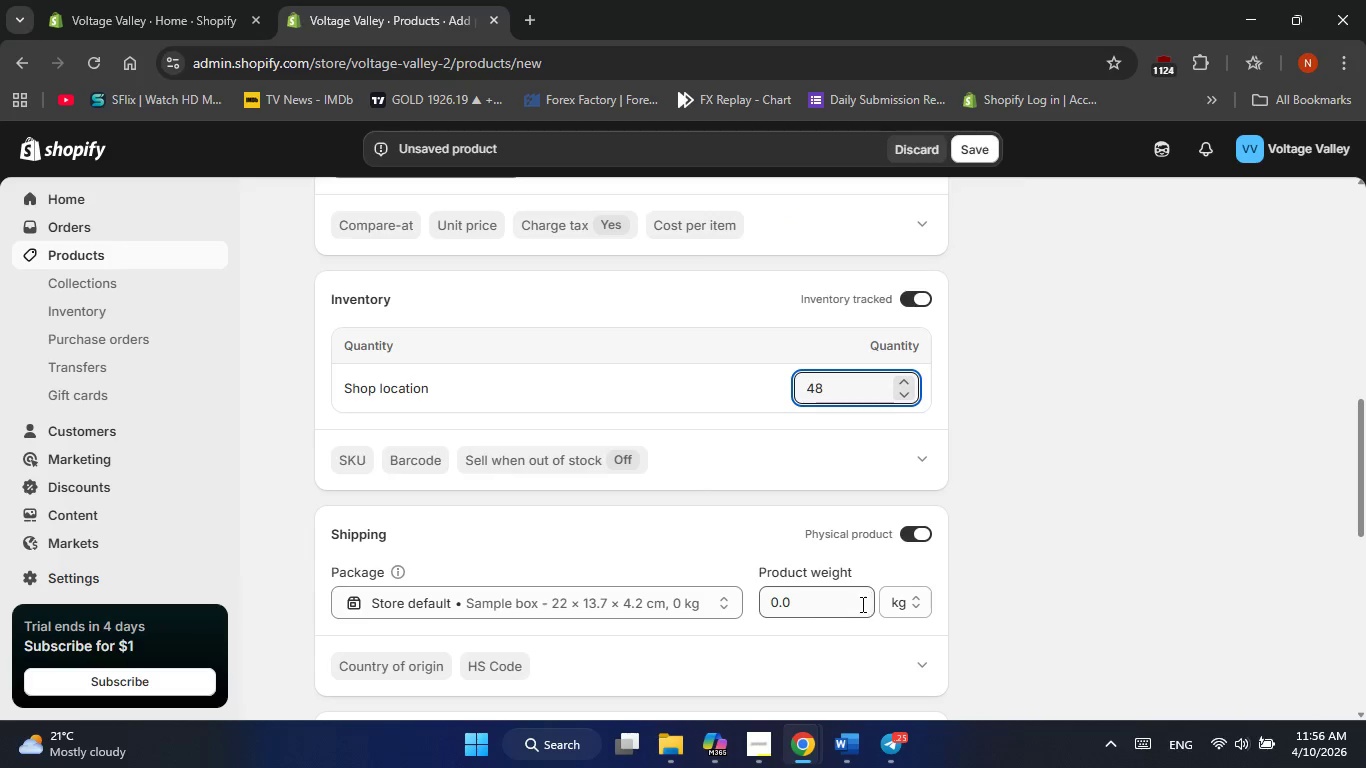 
left_click([832, 604])
 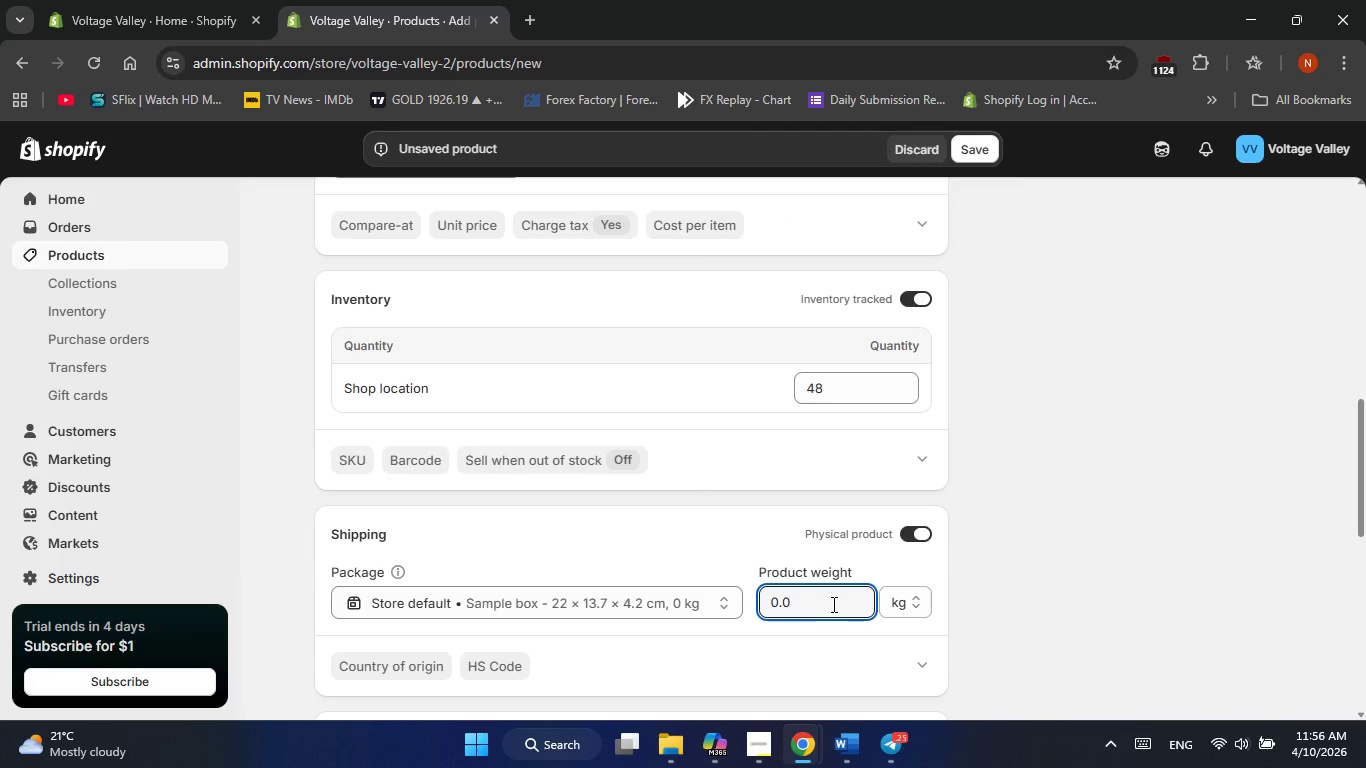 
key(Backspace)
 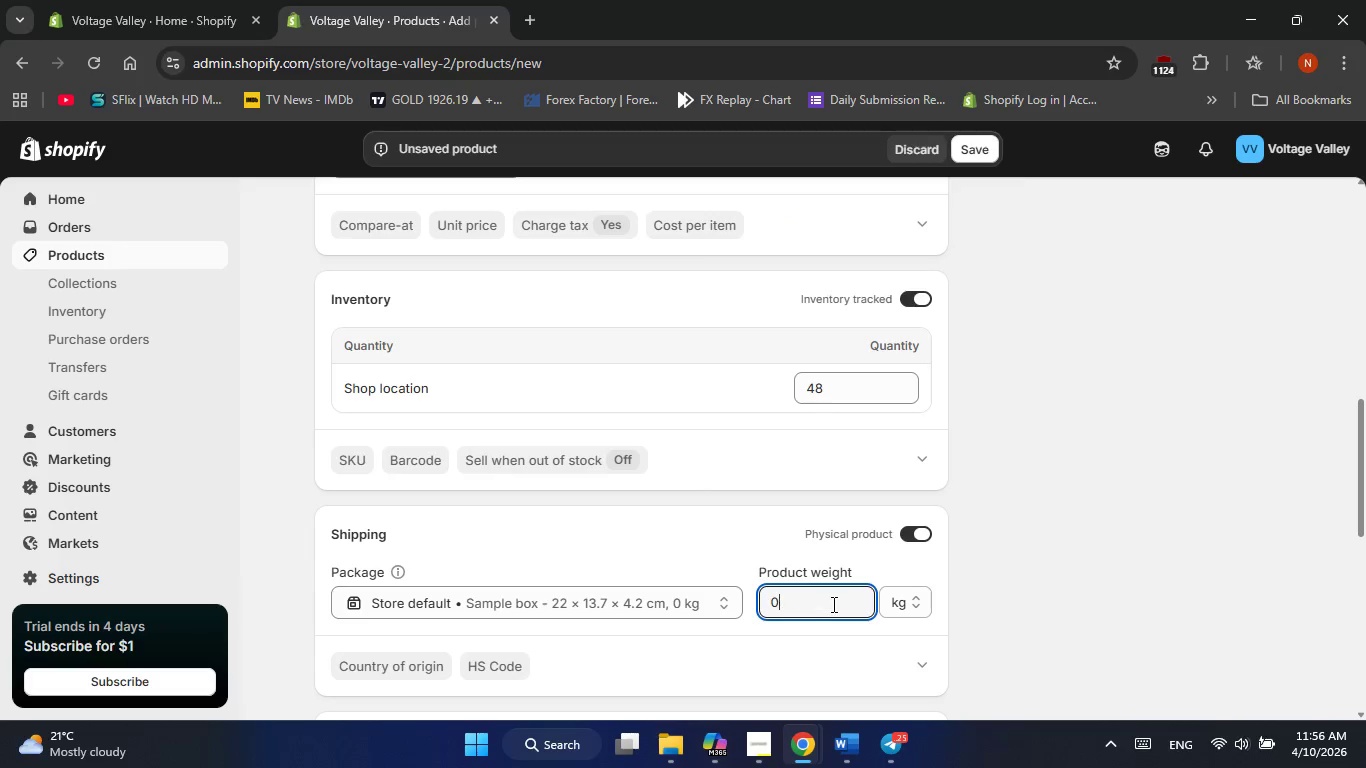 
key(Backspace)
 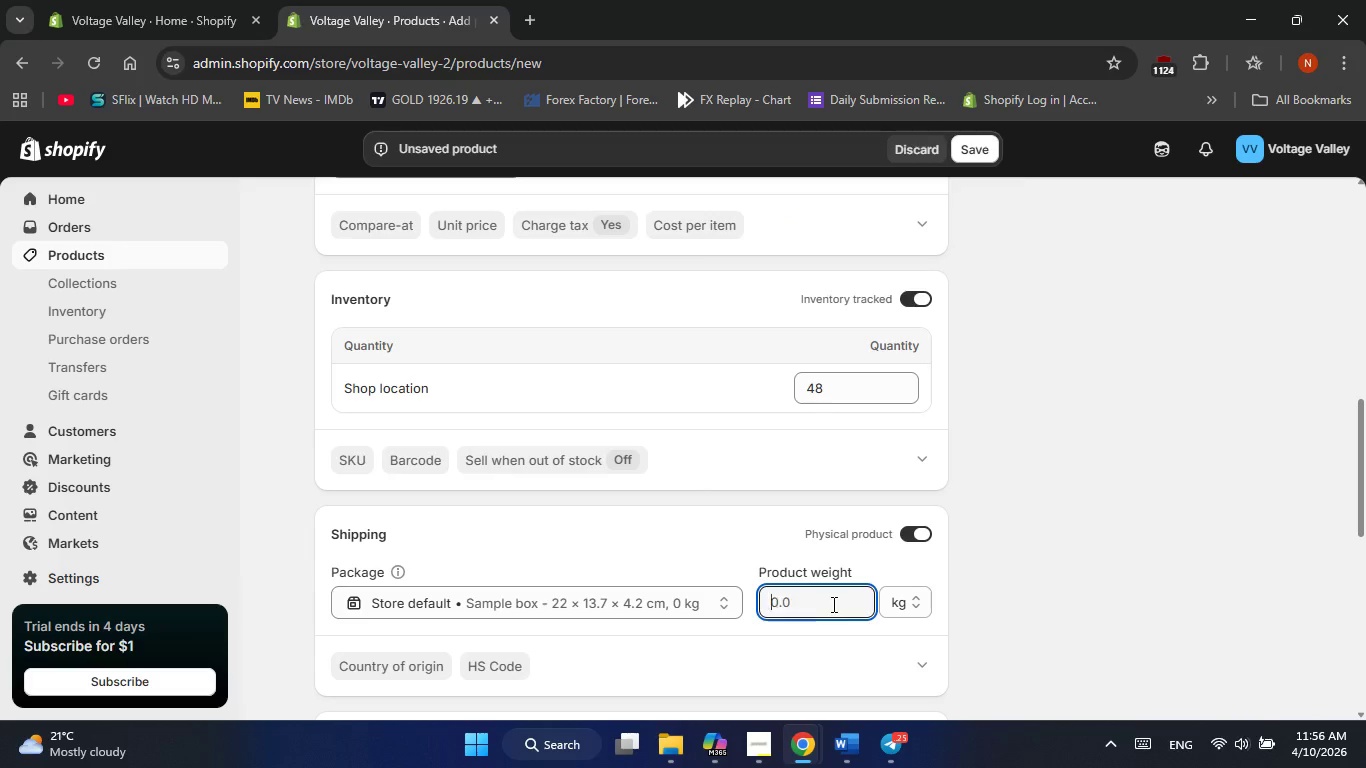 
key(Backspace)
 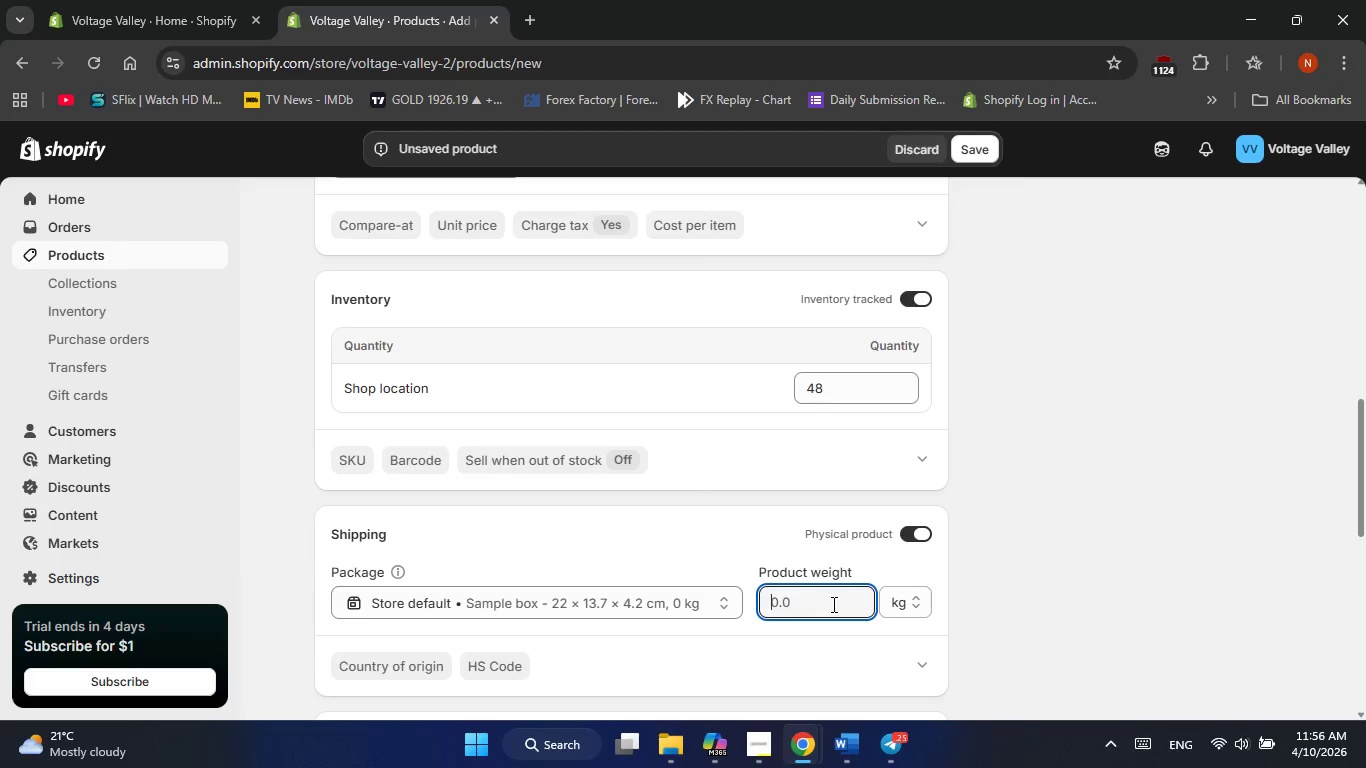 
key(Numpad0)
 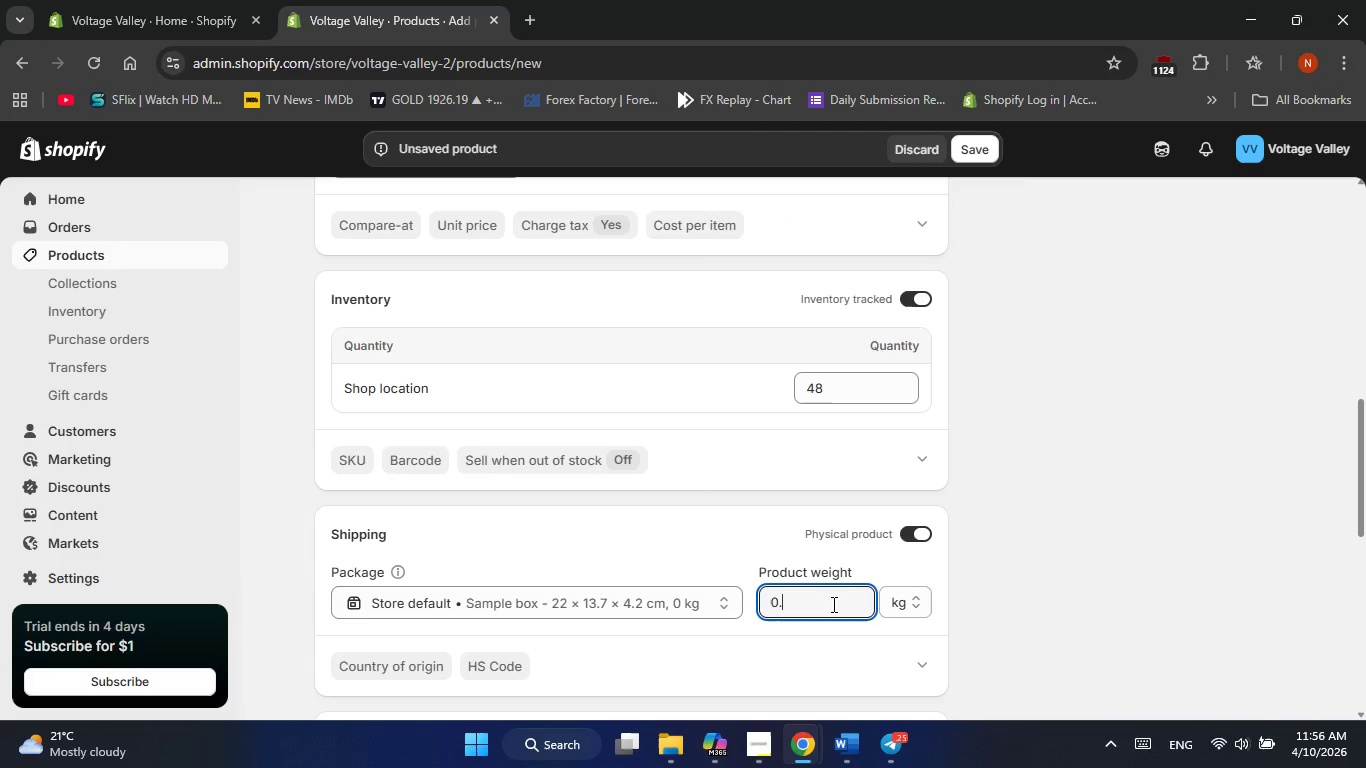 
key(NumpadDecimal)
 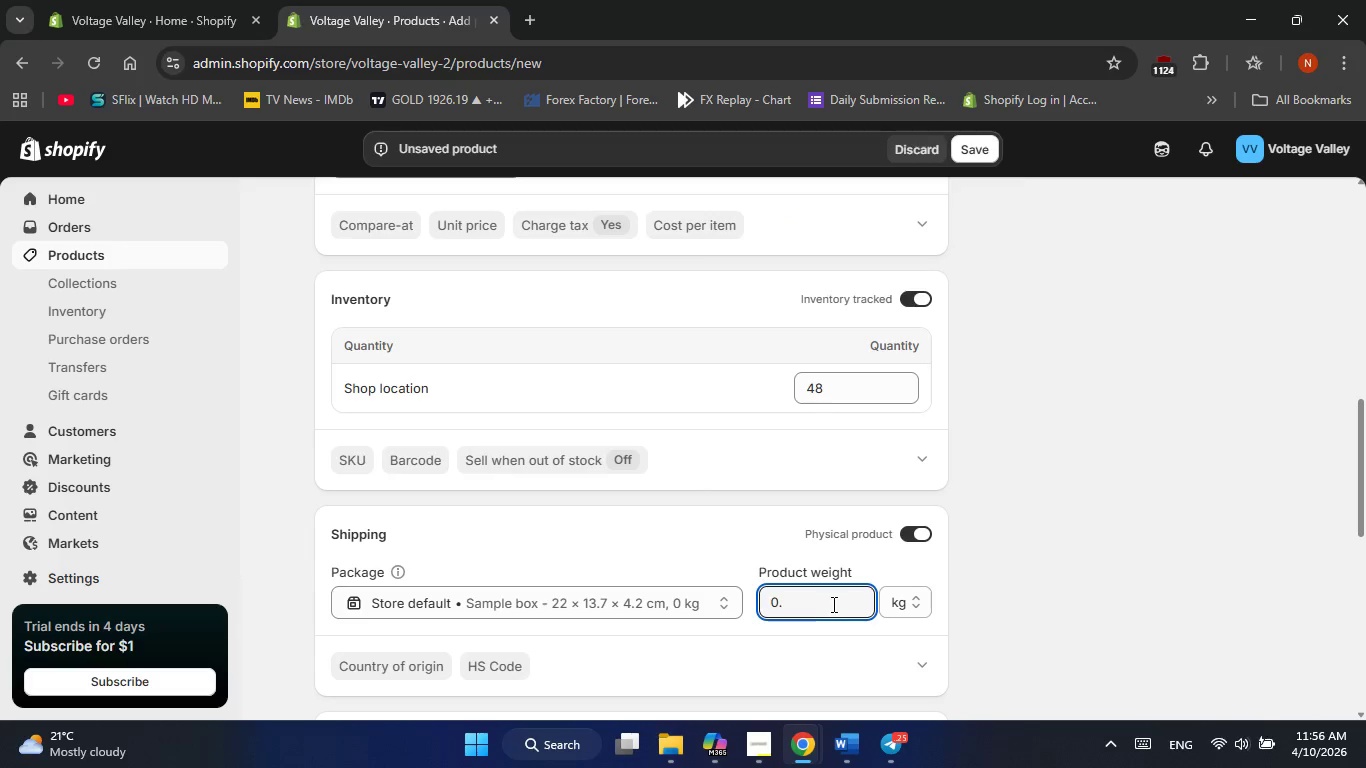 
key(Numpad3)
 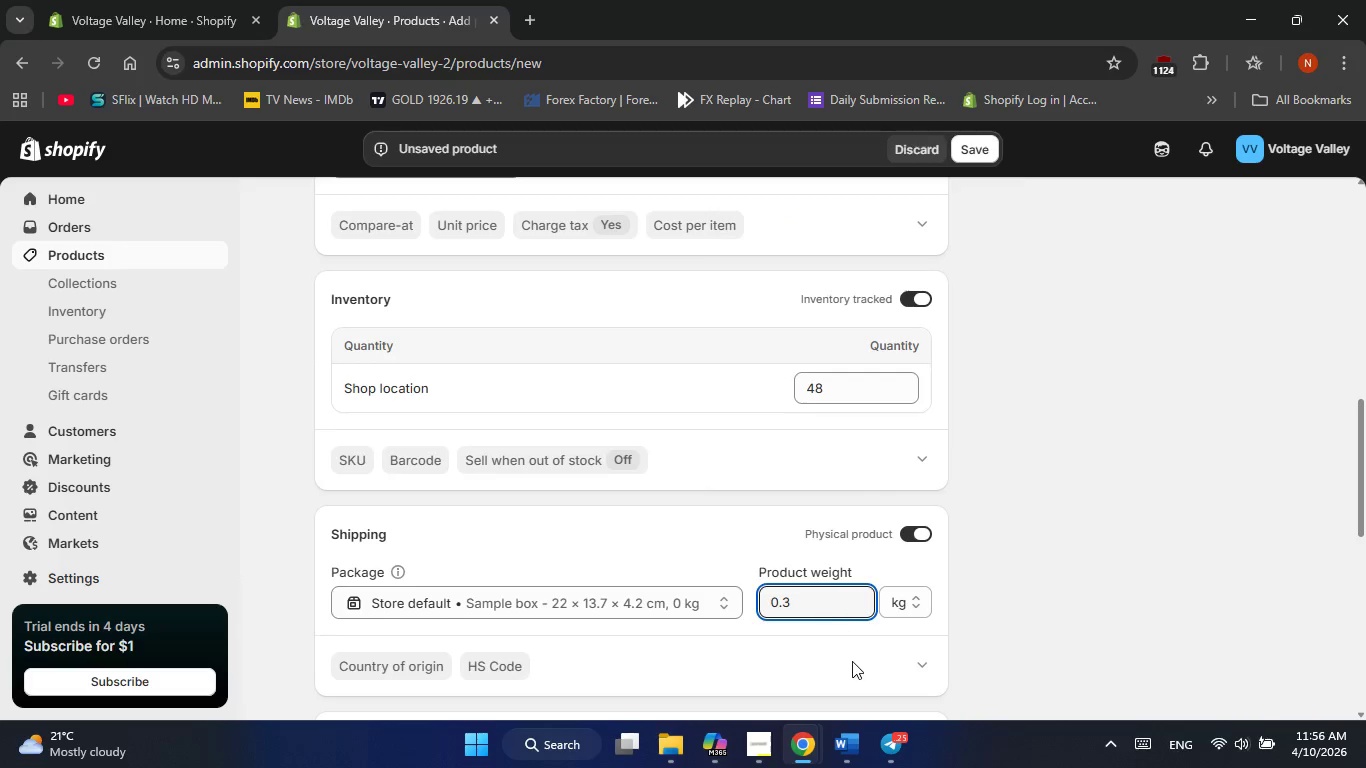 
scroll: coordinate [847, 467], scroll_direction: down, amount: 4.0
 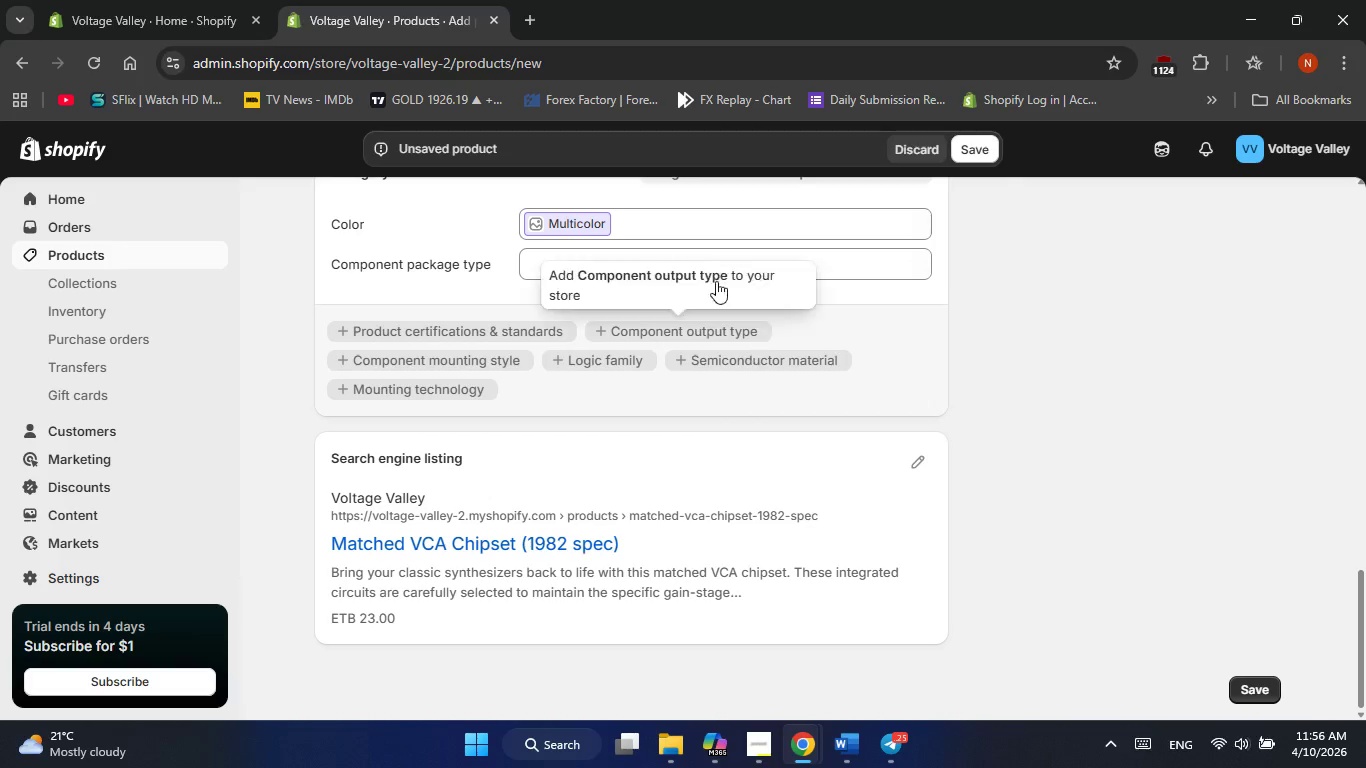 
left_click_drag(start_coordinate=[676, 224], to_coordinate=[676, 230])
 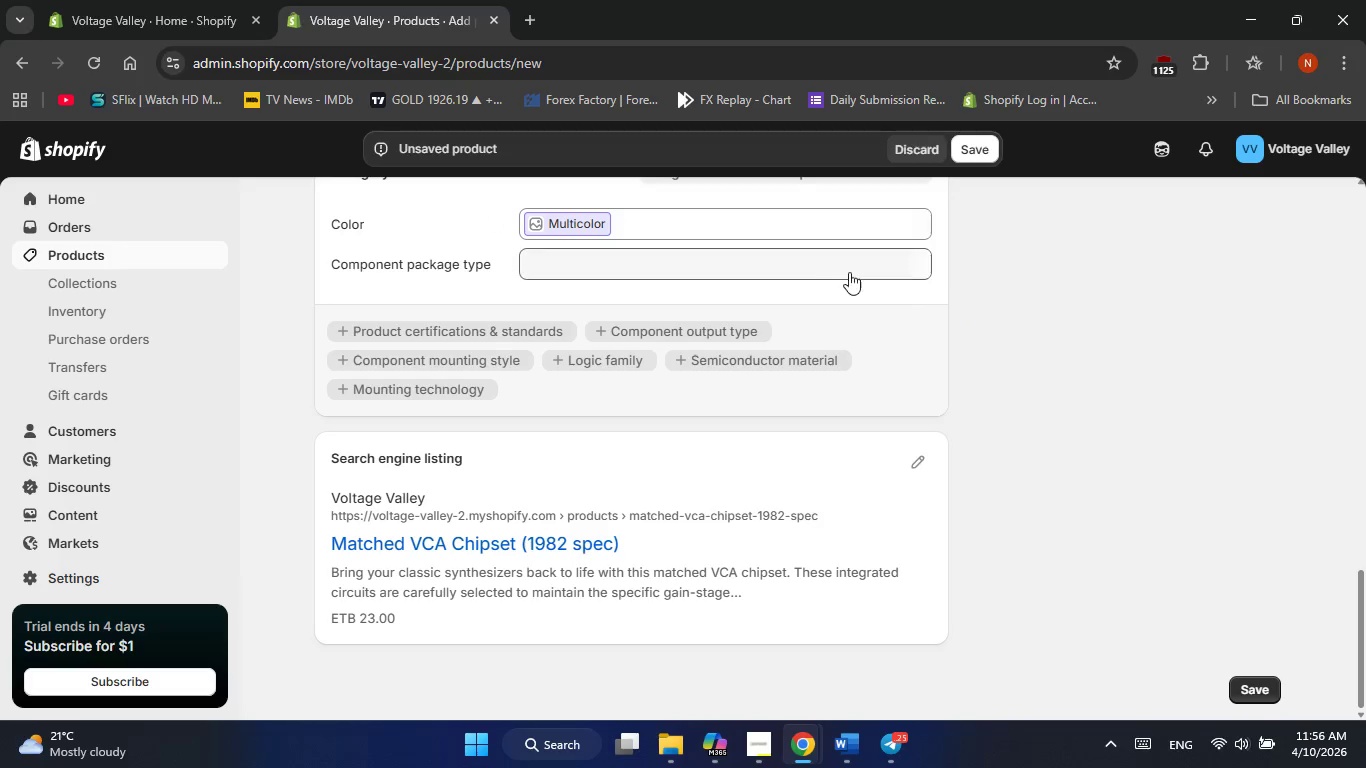 
left_click([817, 262])
 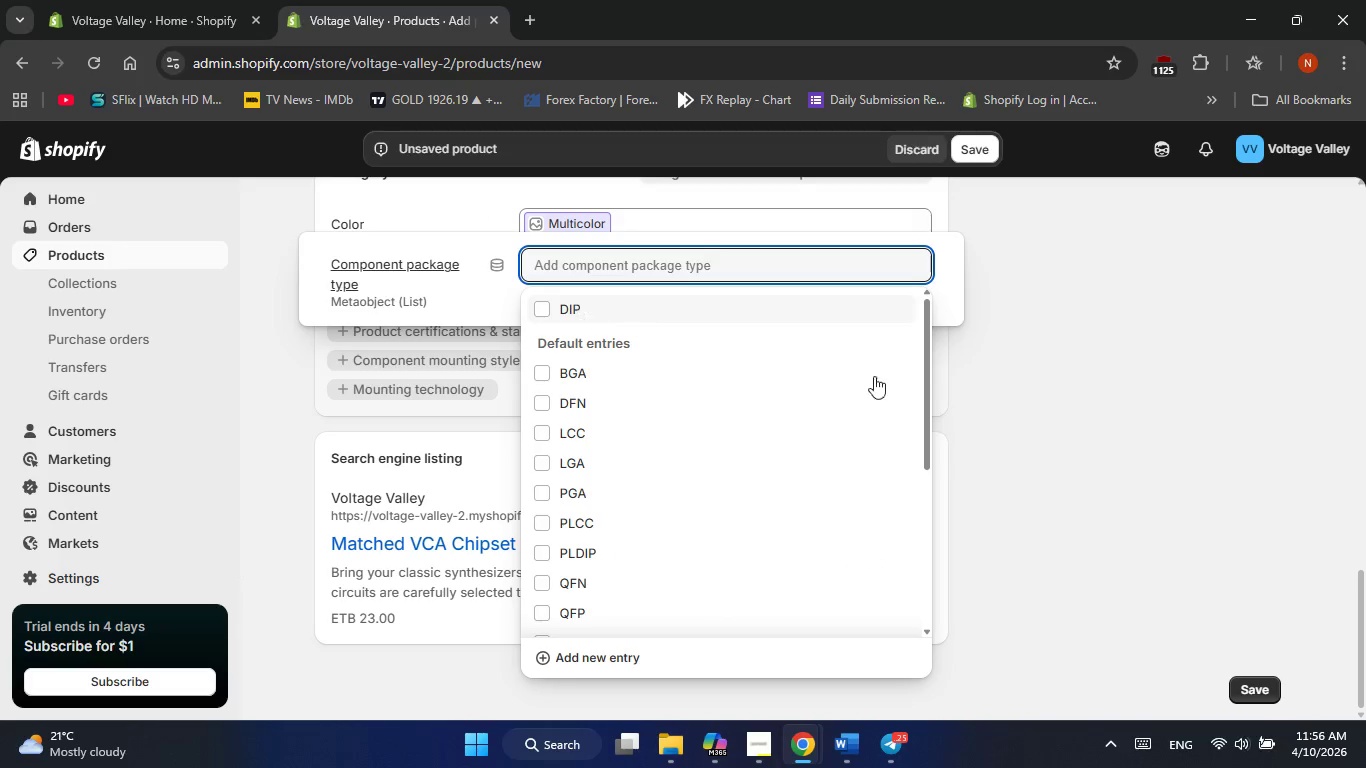 
scroll: coordinate [864, 420], scroll_direction: down, amount: 2.0
 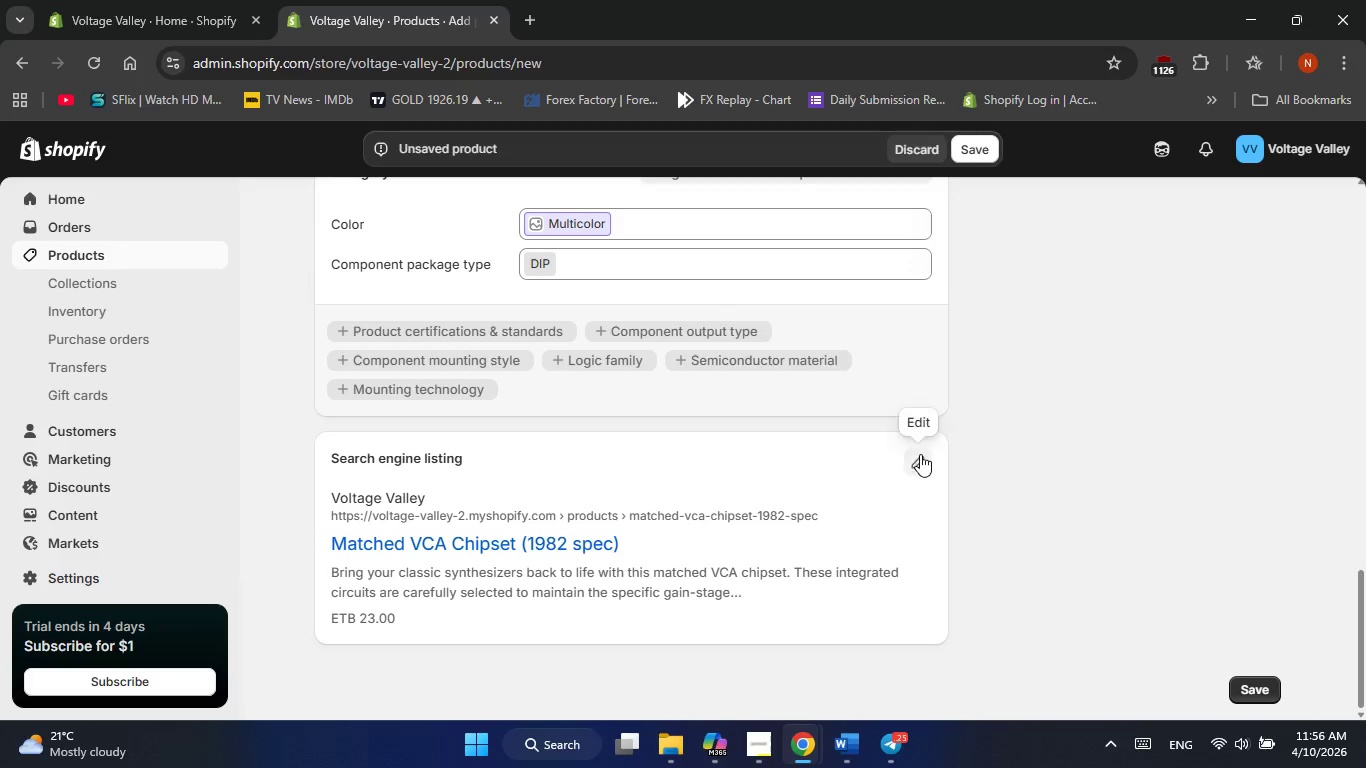 
left_click([920, 454])
 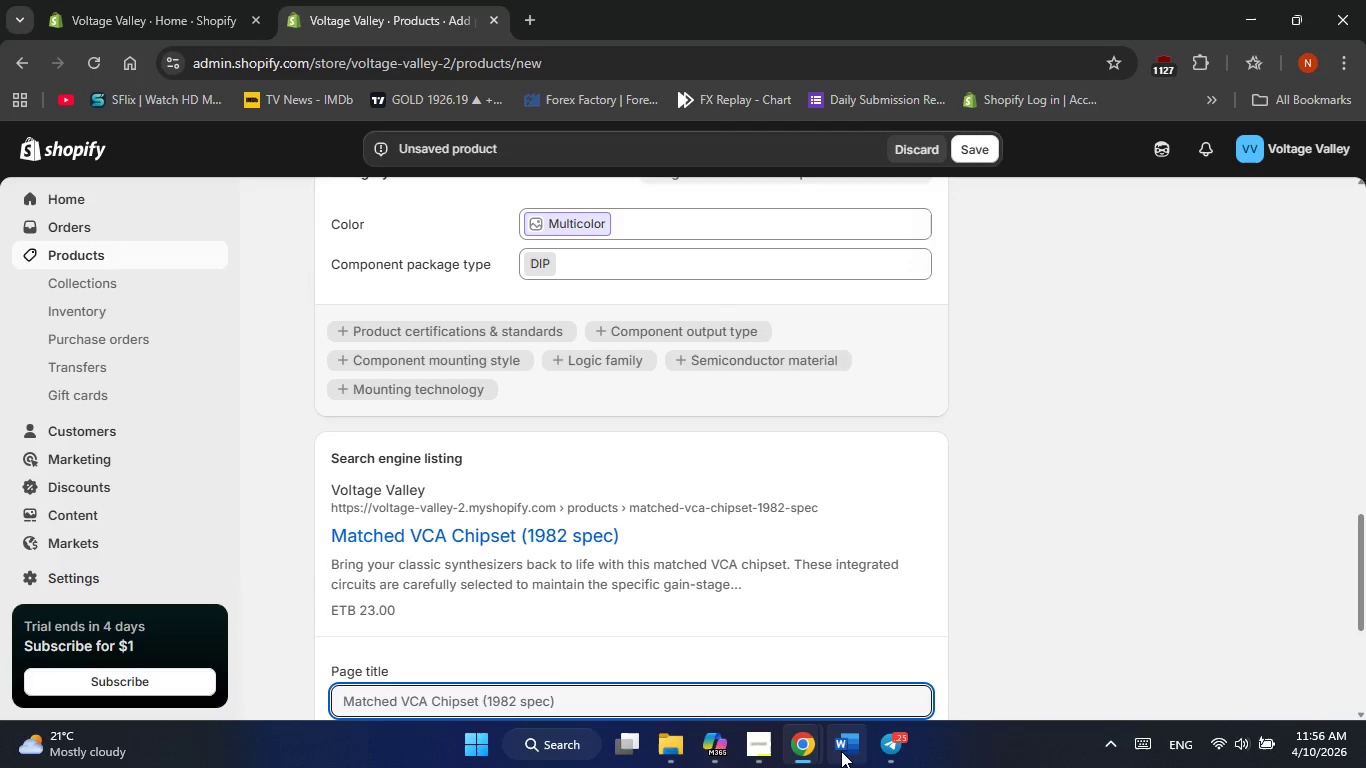 
left_click([841, 753])
 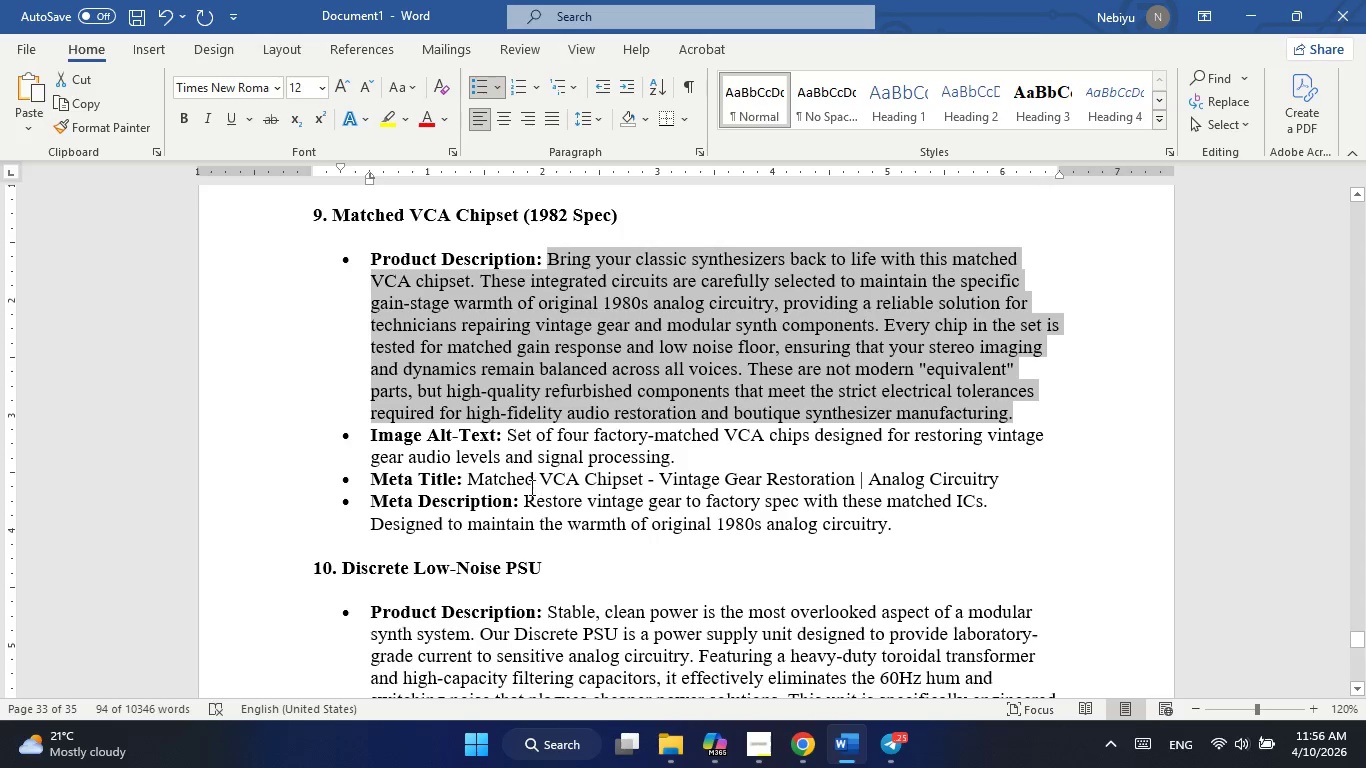 
left_click_drag(start_coordinate=[524, 499], to_coordinate=[923, 538])
 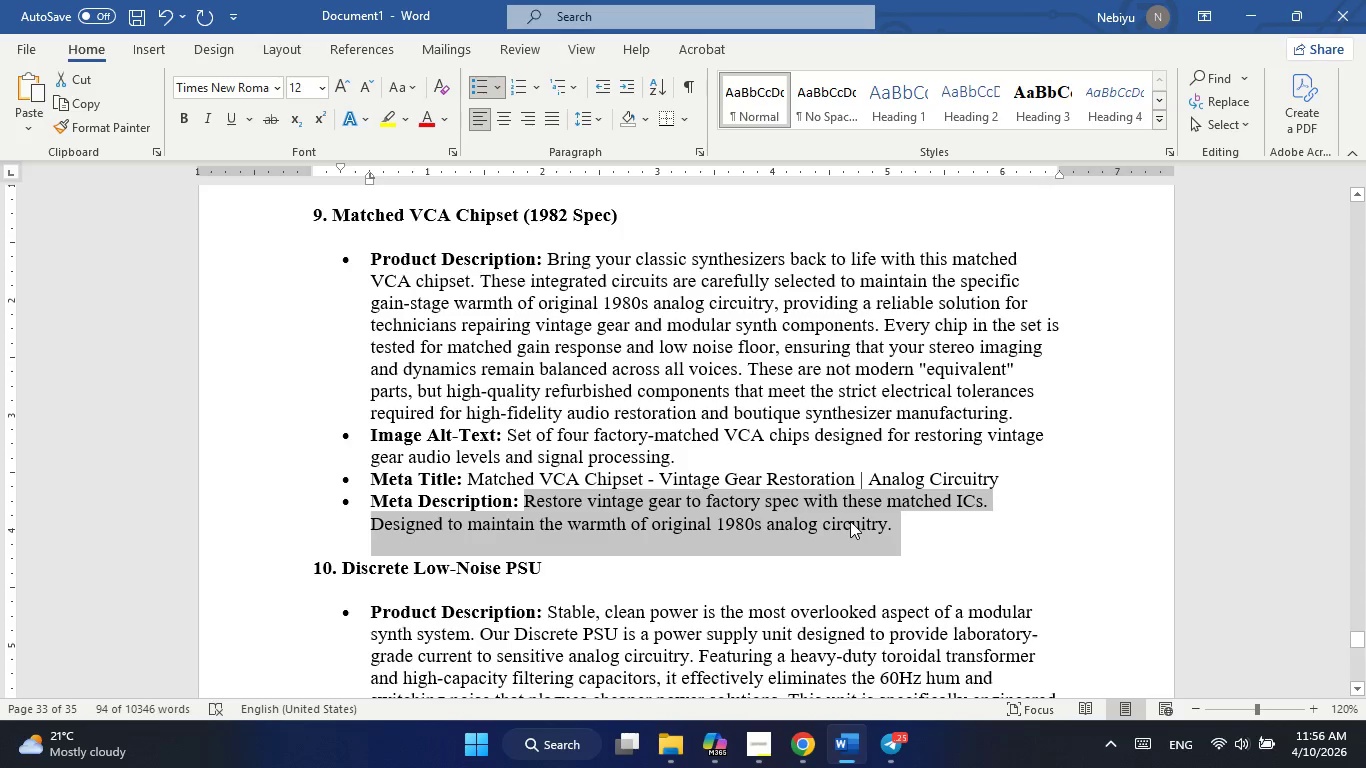 
right_click([850, 521])
 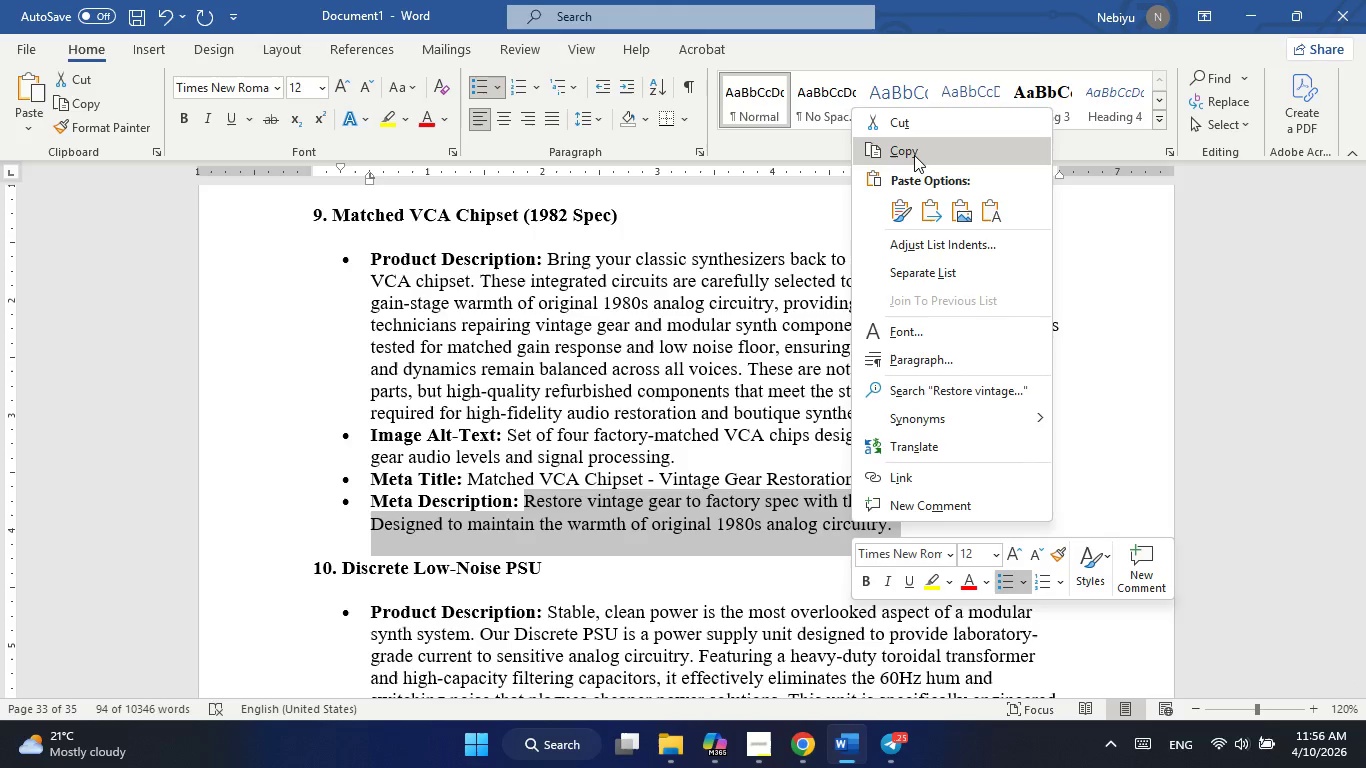 
left_click([913, 153])
 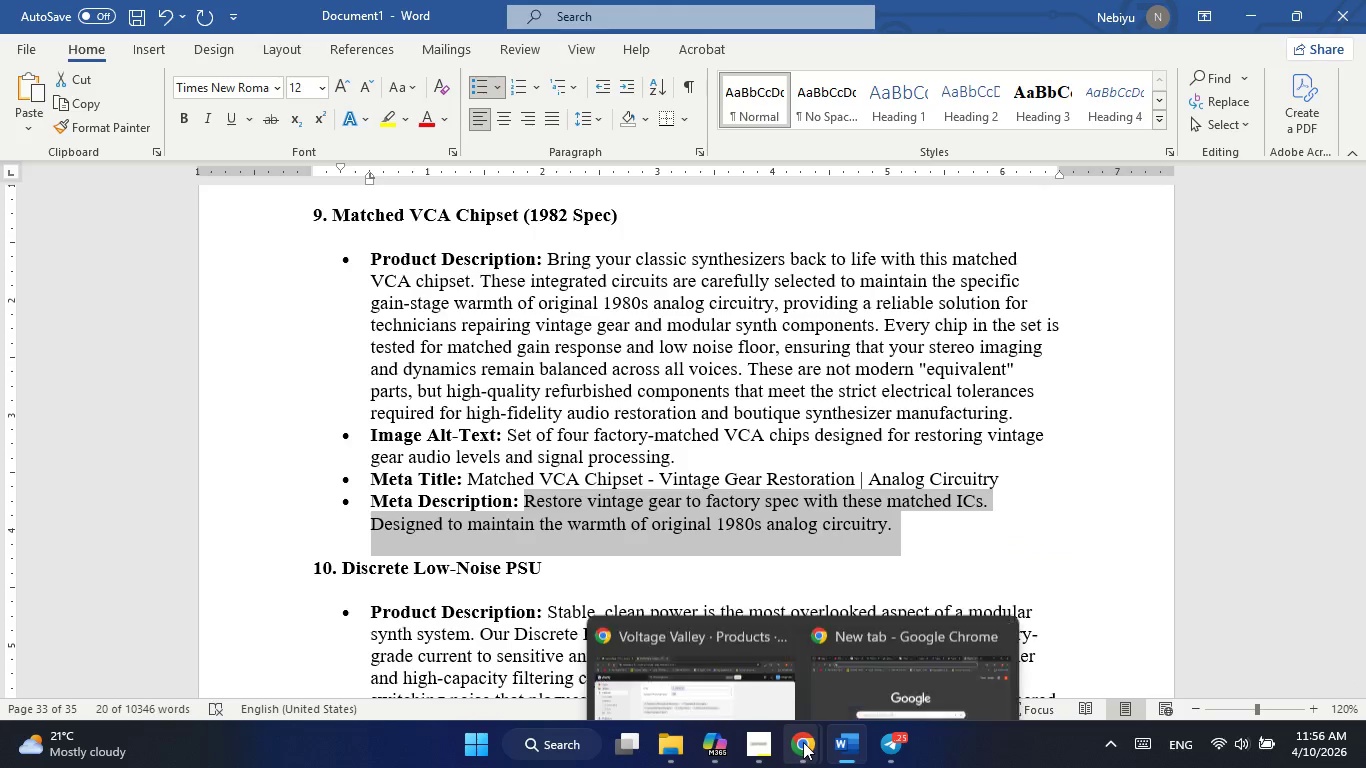 
left_click([745, 673])
 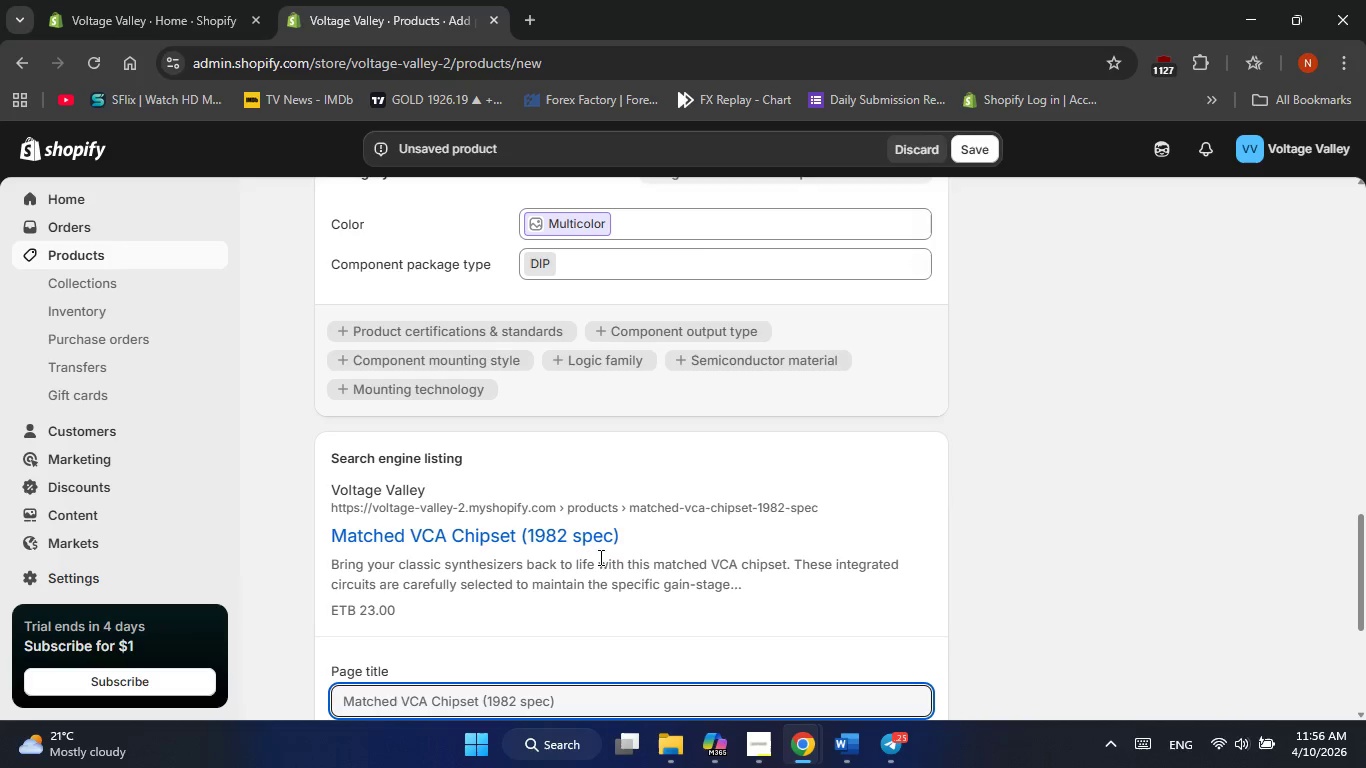 
scroll: coordinate [564, 698], scroll_direction: down, amount: 3.0
 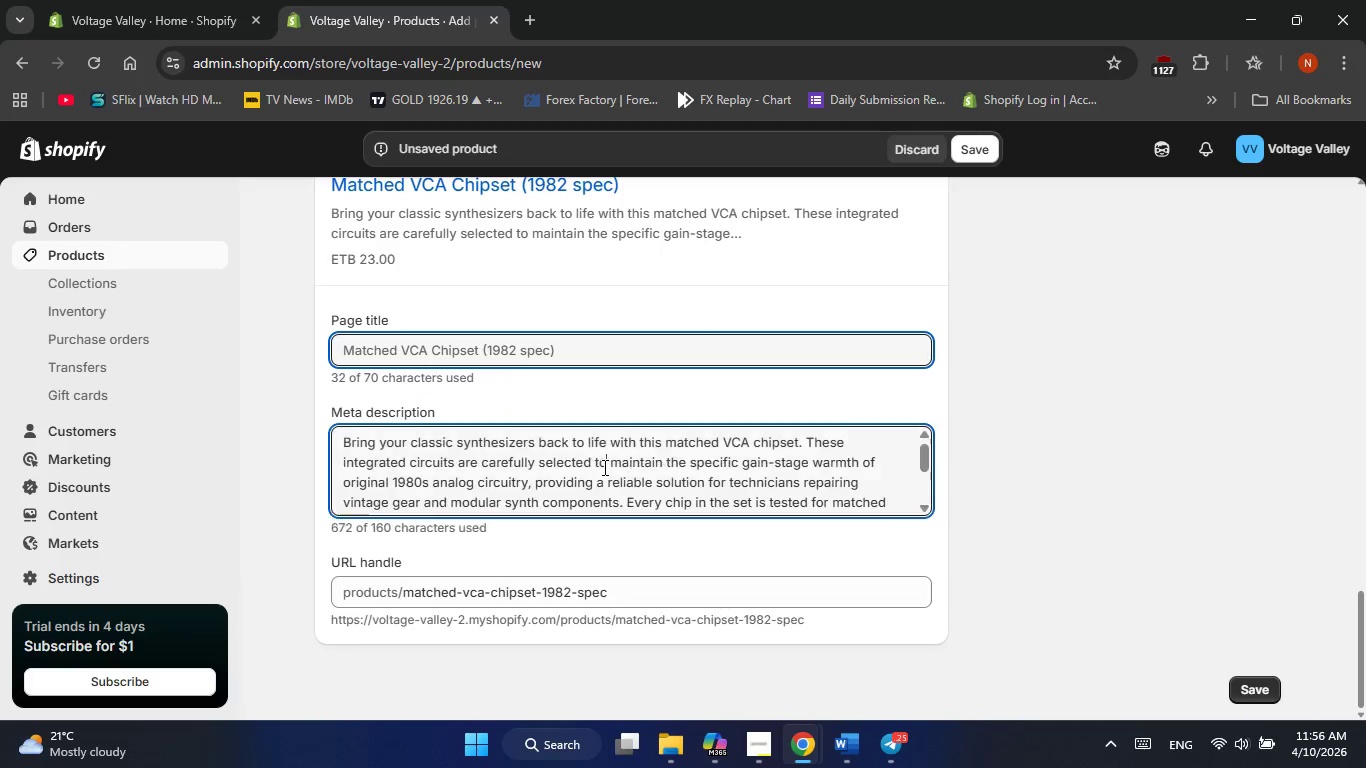 
double_click([603, 467])
 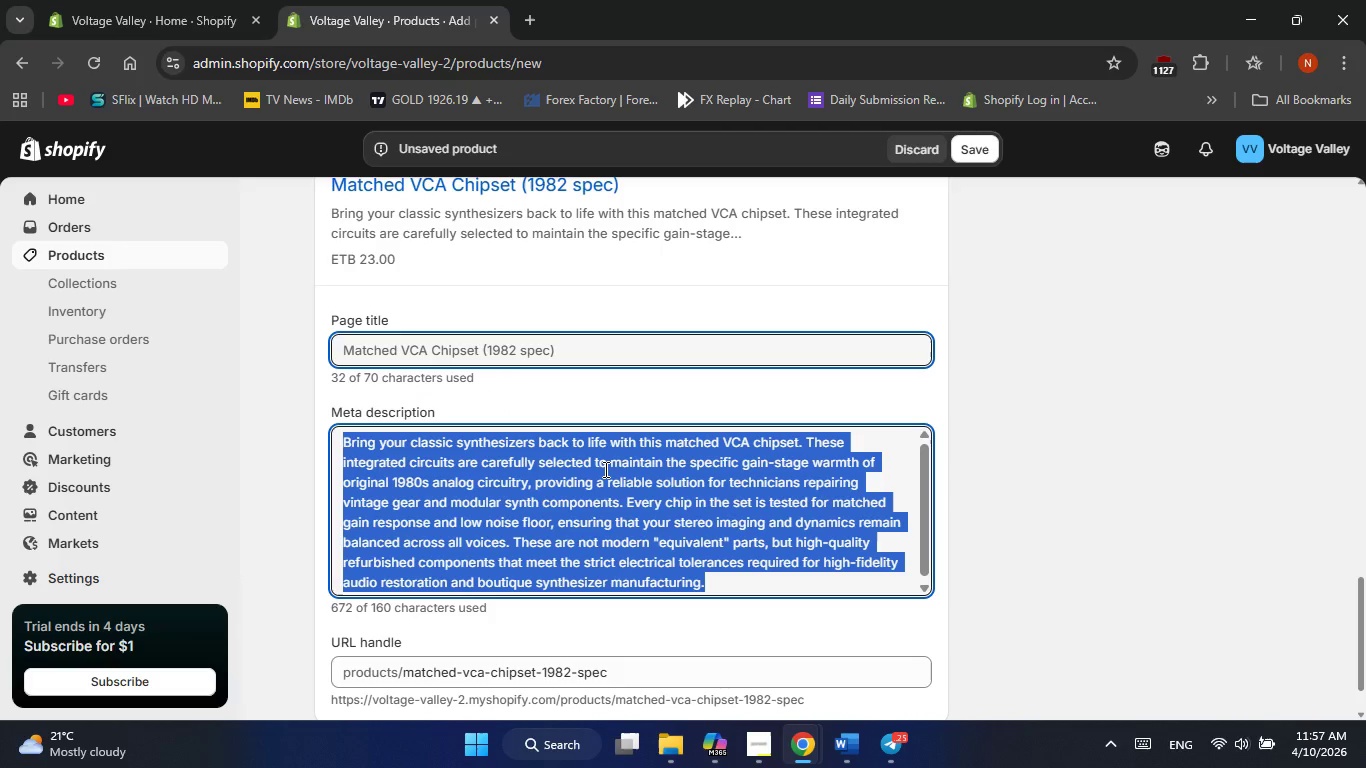 
right_click([604, 469])
 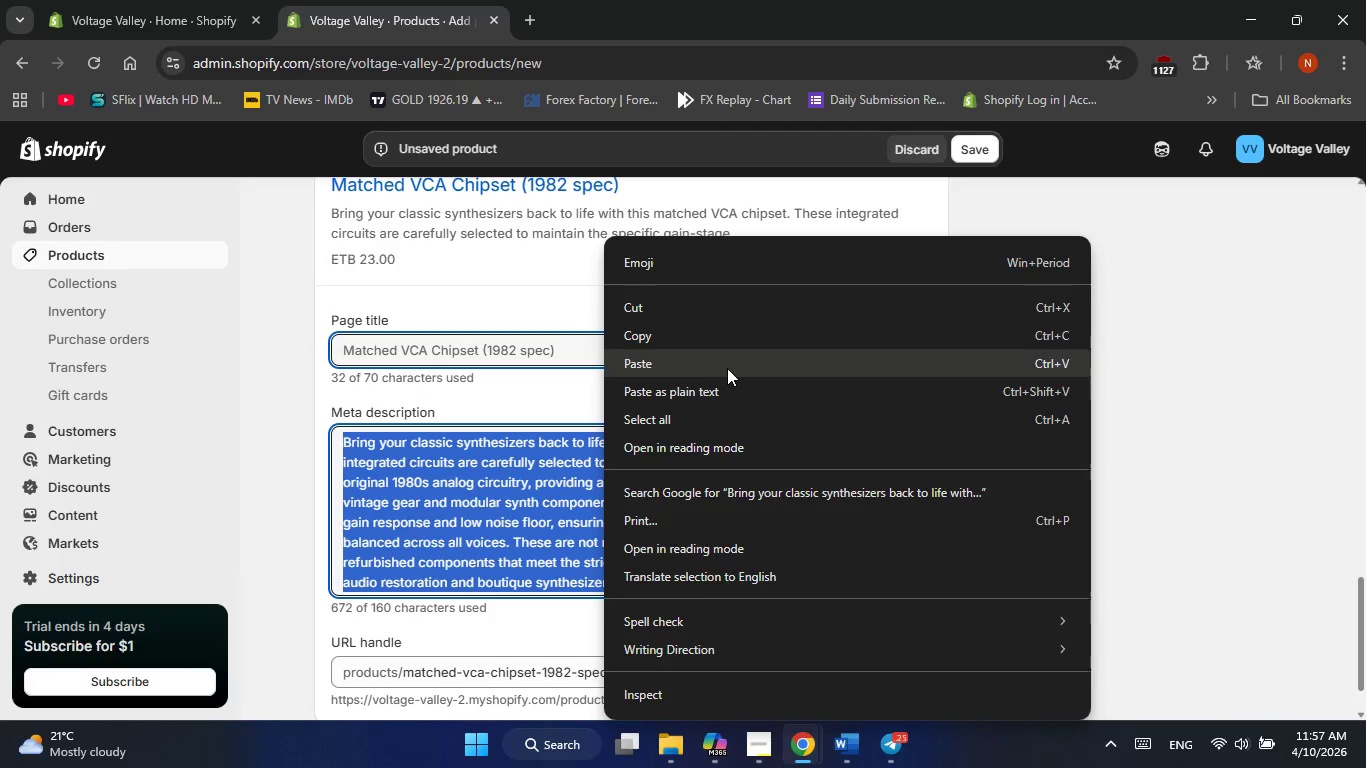 
left_click([728, 368])
 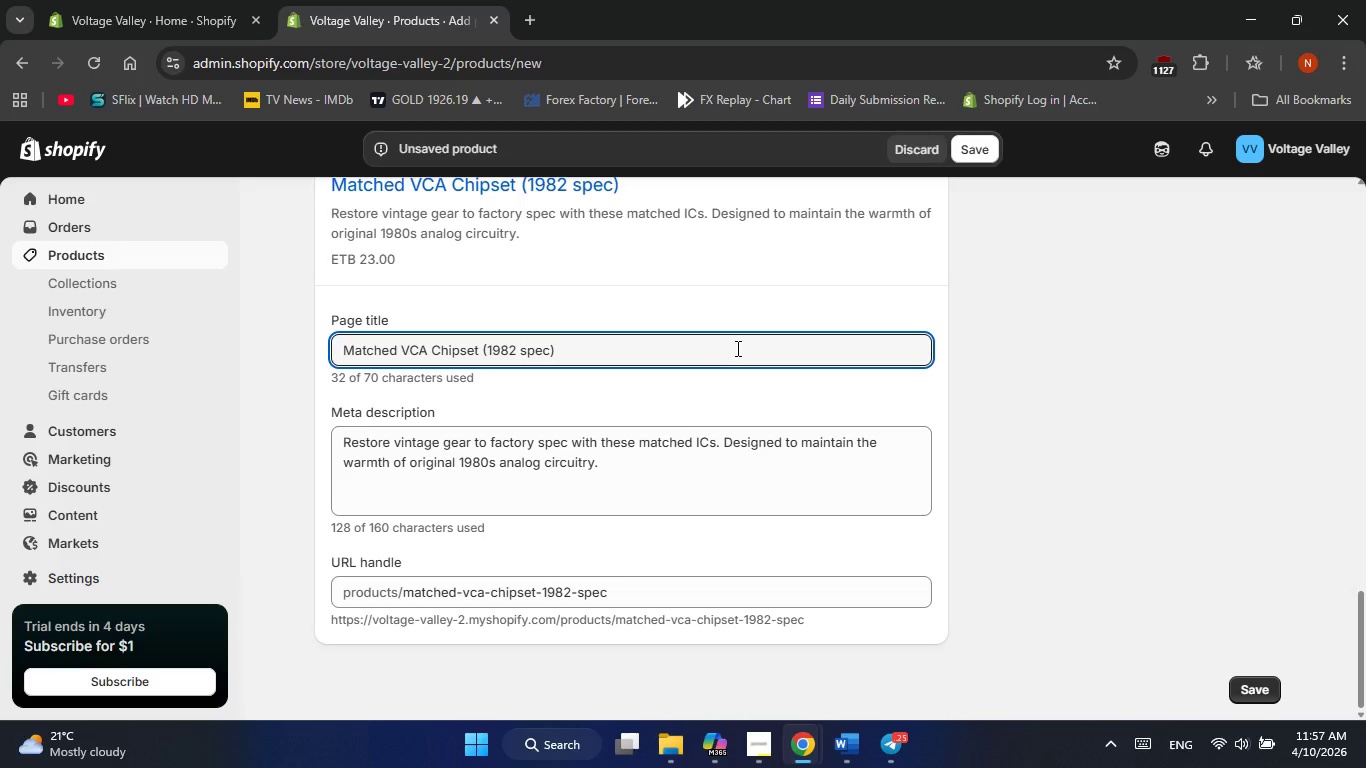 
wait(11.78)
 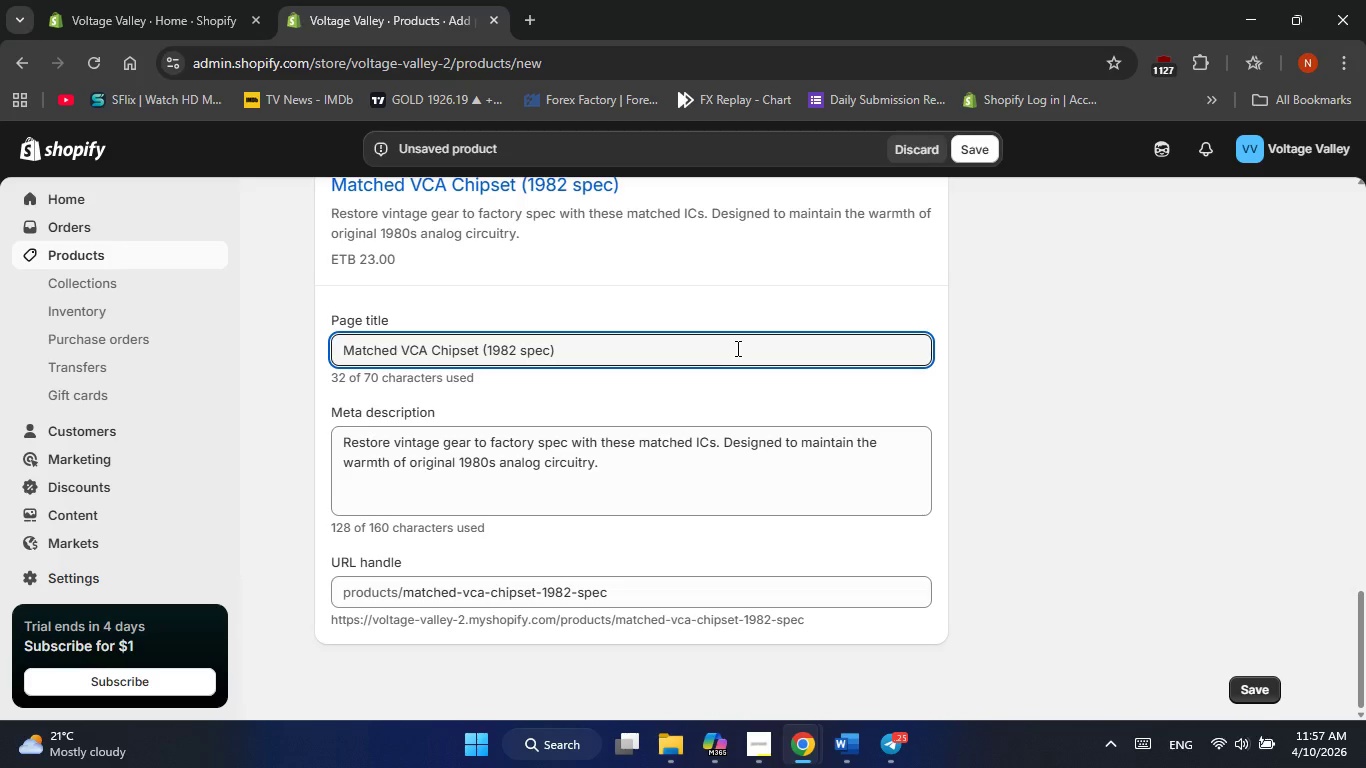 
hold_key(key=Backspace, duration=0.75)
 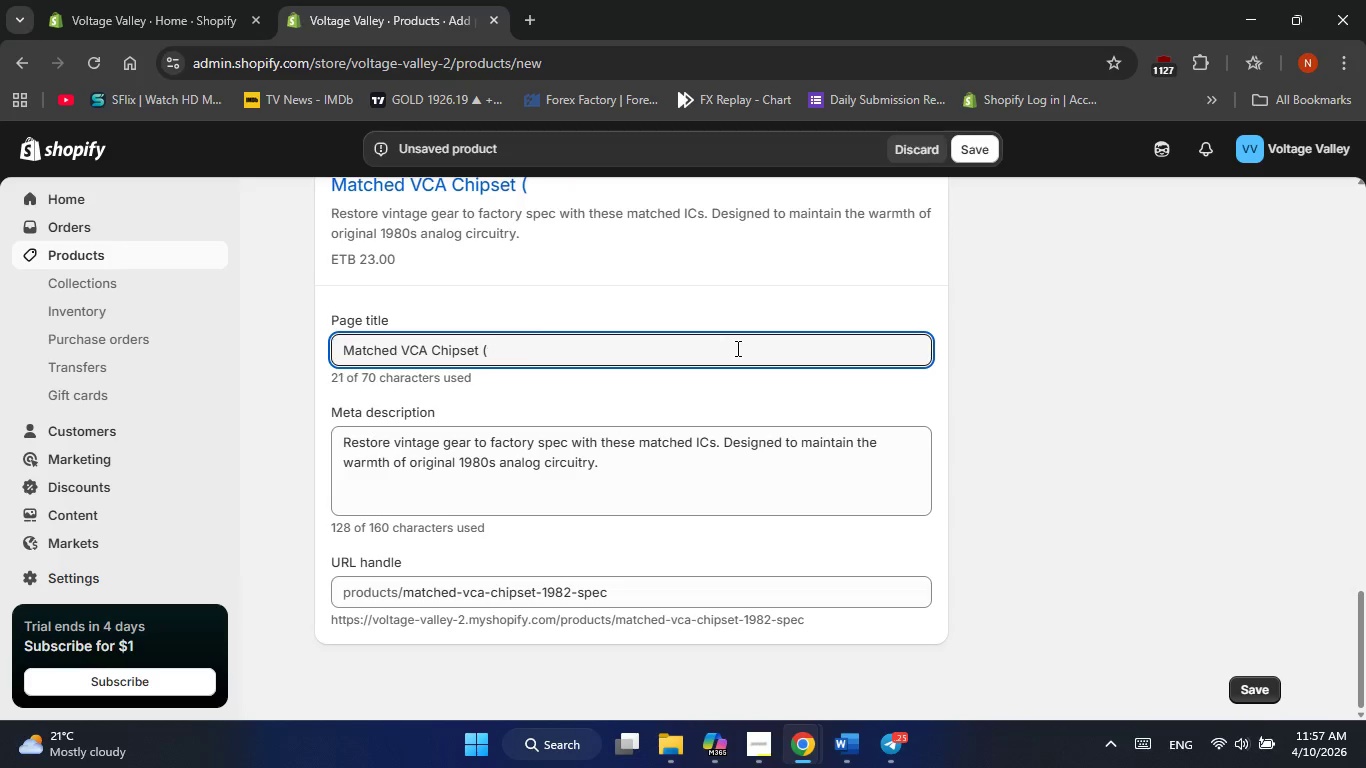 
key(Backspace)
key(Backspace)
key(Backspace)
type( Gear | A)
 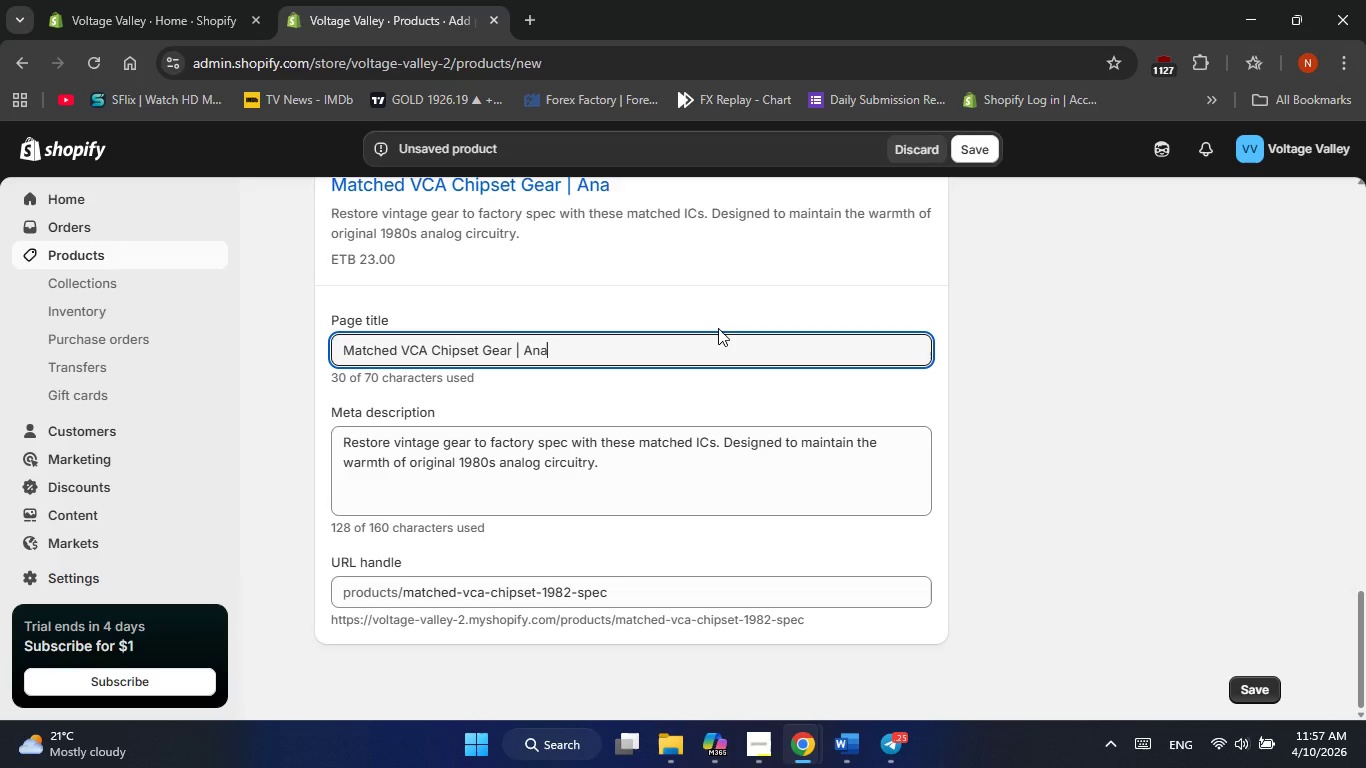 
 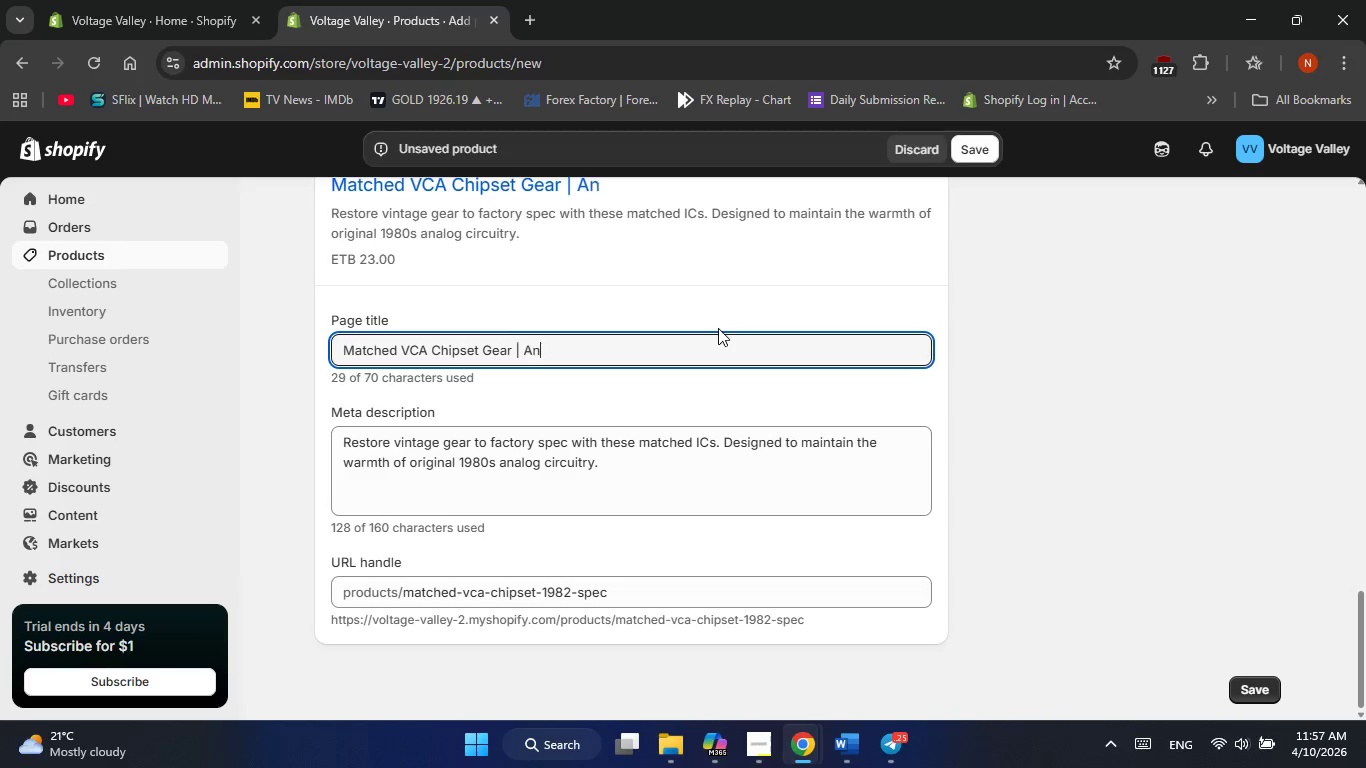 
type(nalog Corc)
 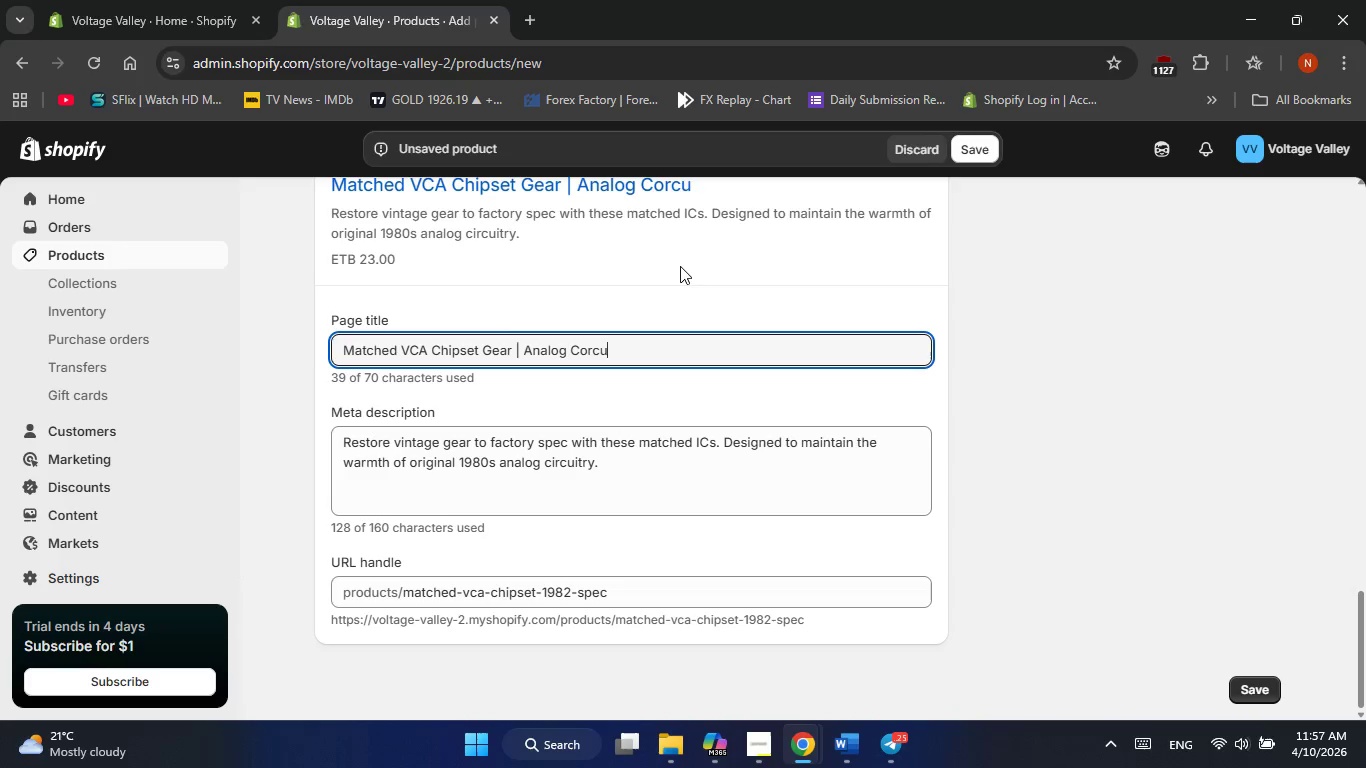 
 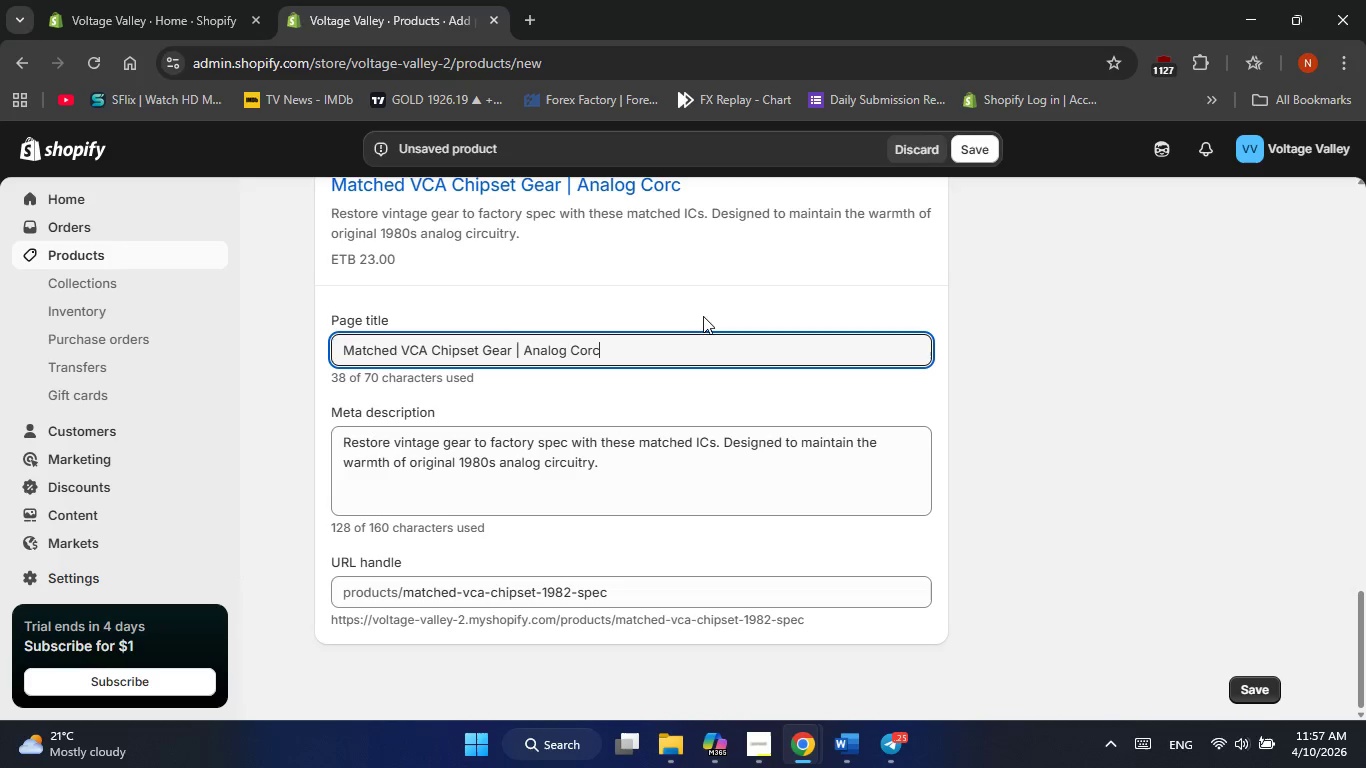 
type(uitry)
 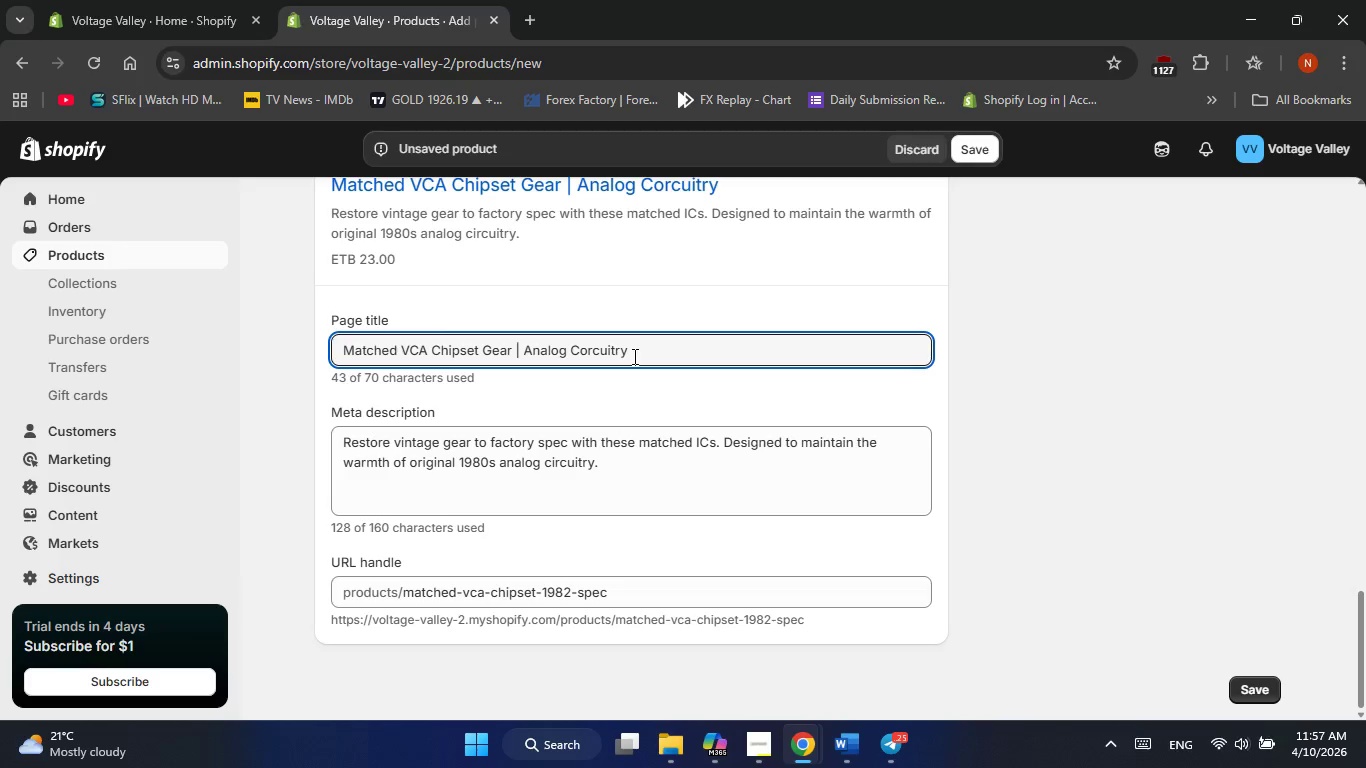 
left_click([586, 352])
 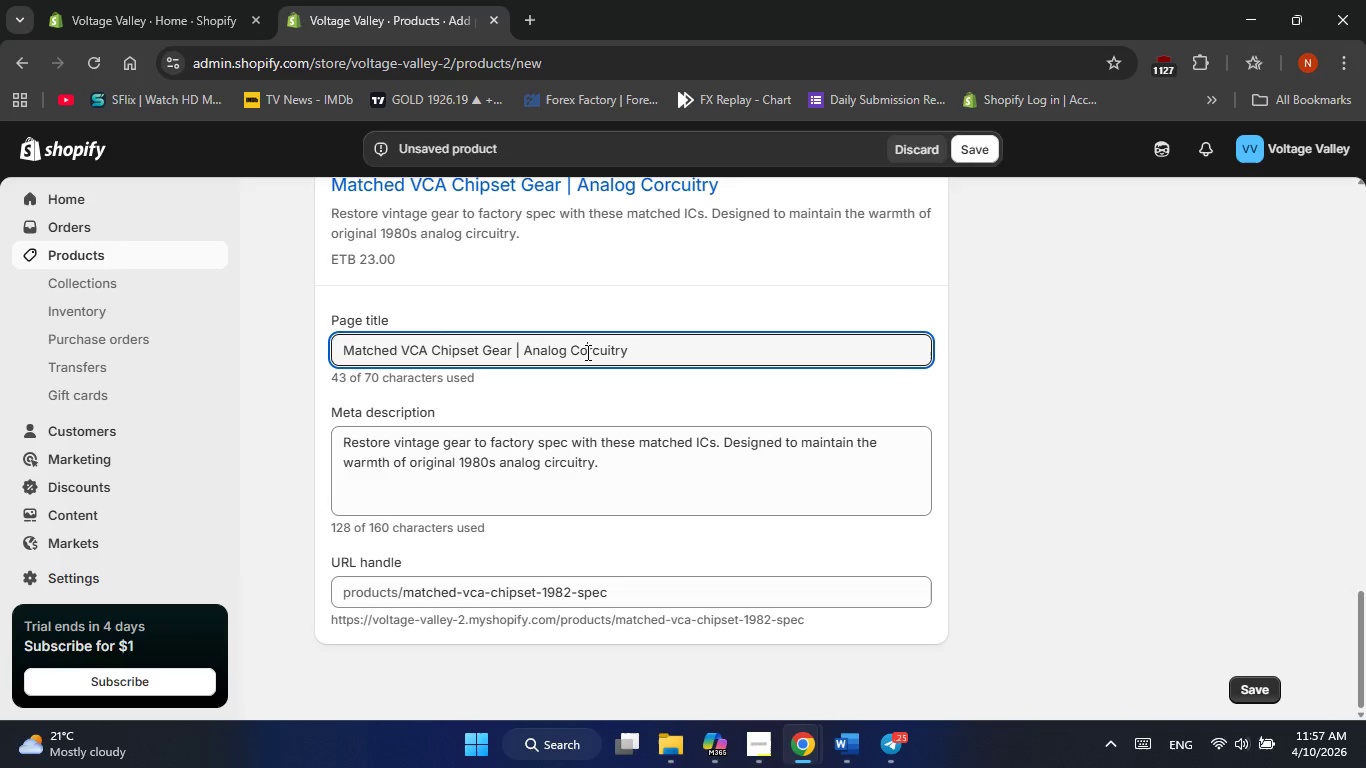 
key(Backspace)
type(ir)
key(Backspace)
 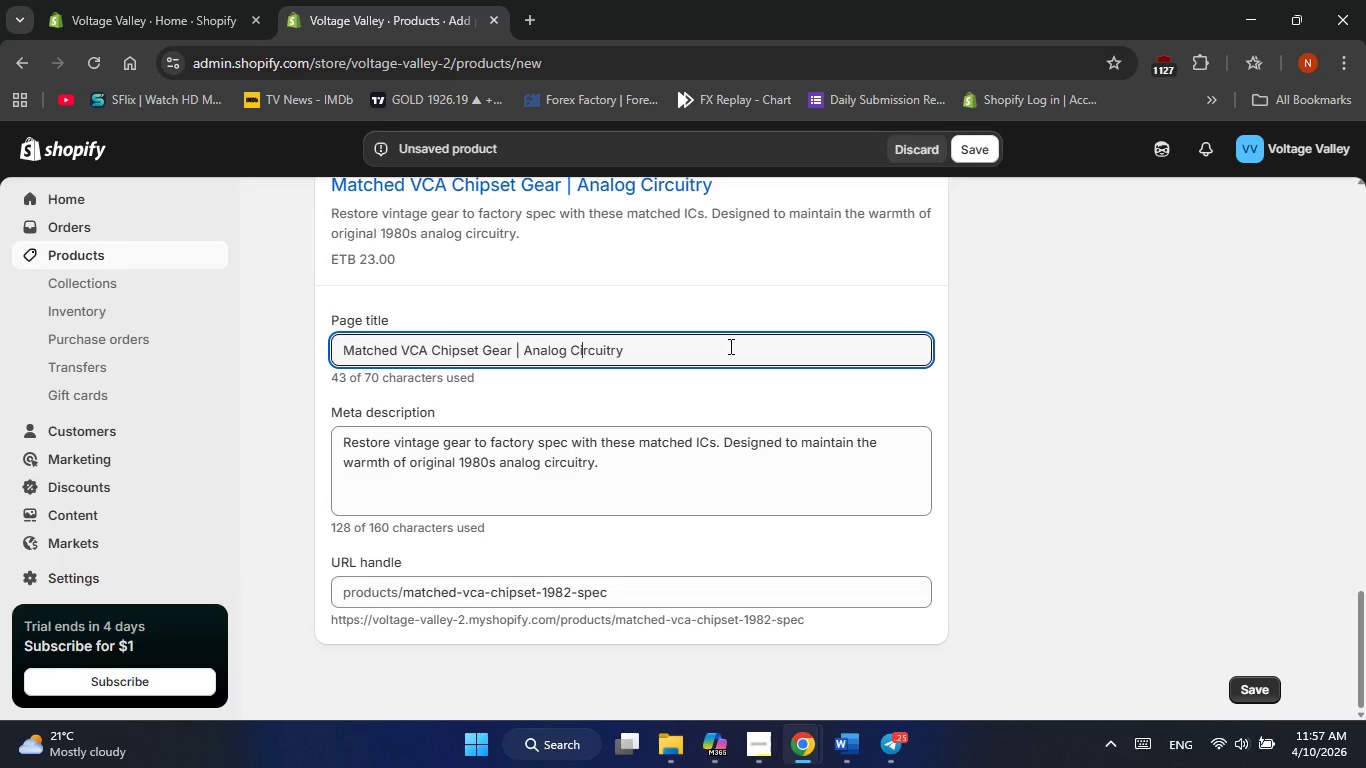 
left_click([671, 358])
 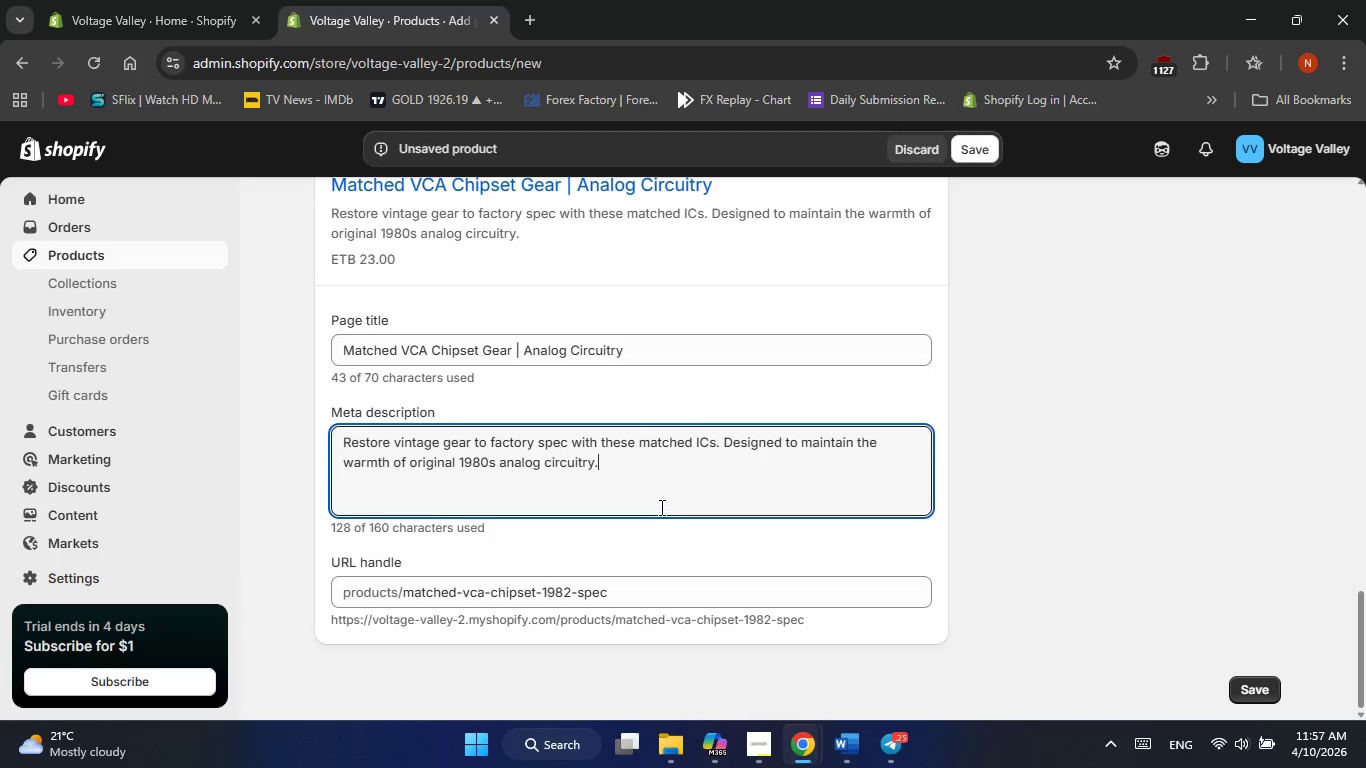 
double_click([660, 507])
 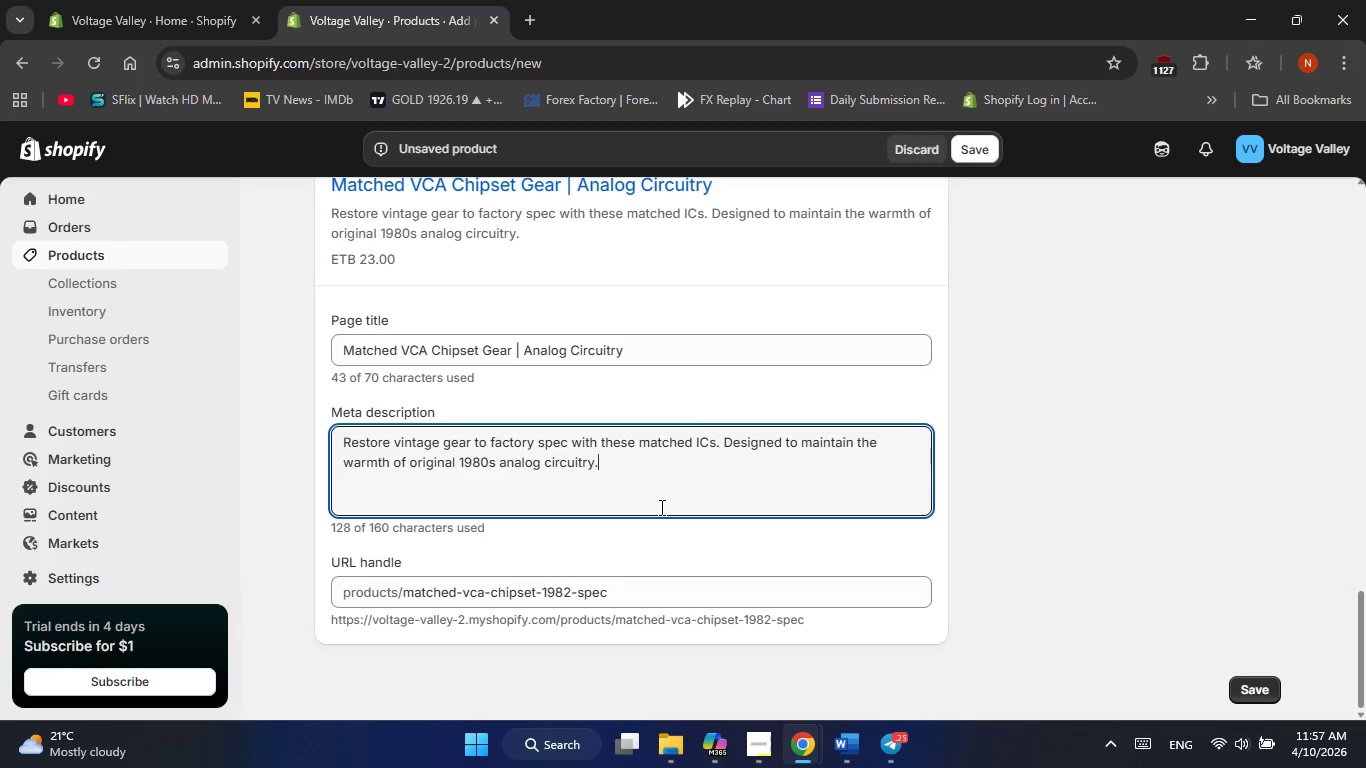 
double_click([660, 507])
 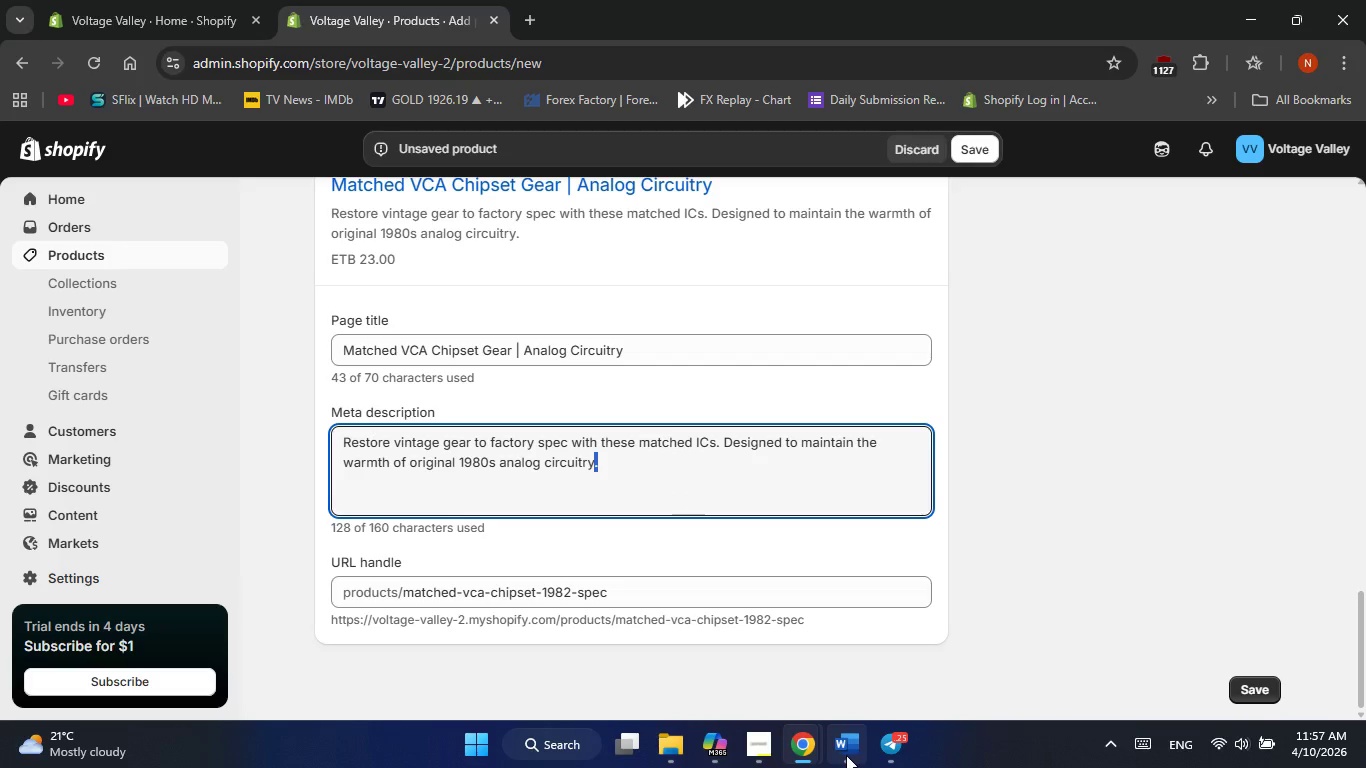 
left_click([1093, 561])
 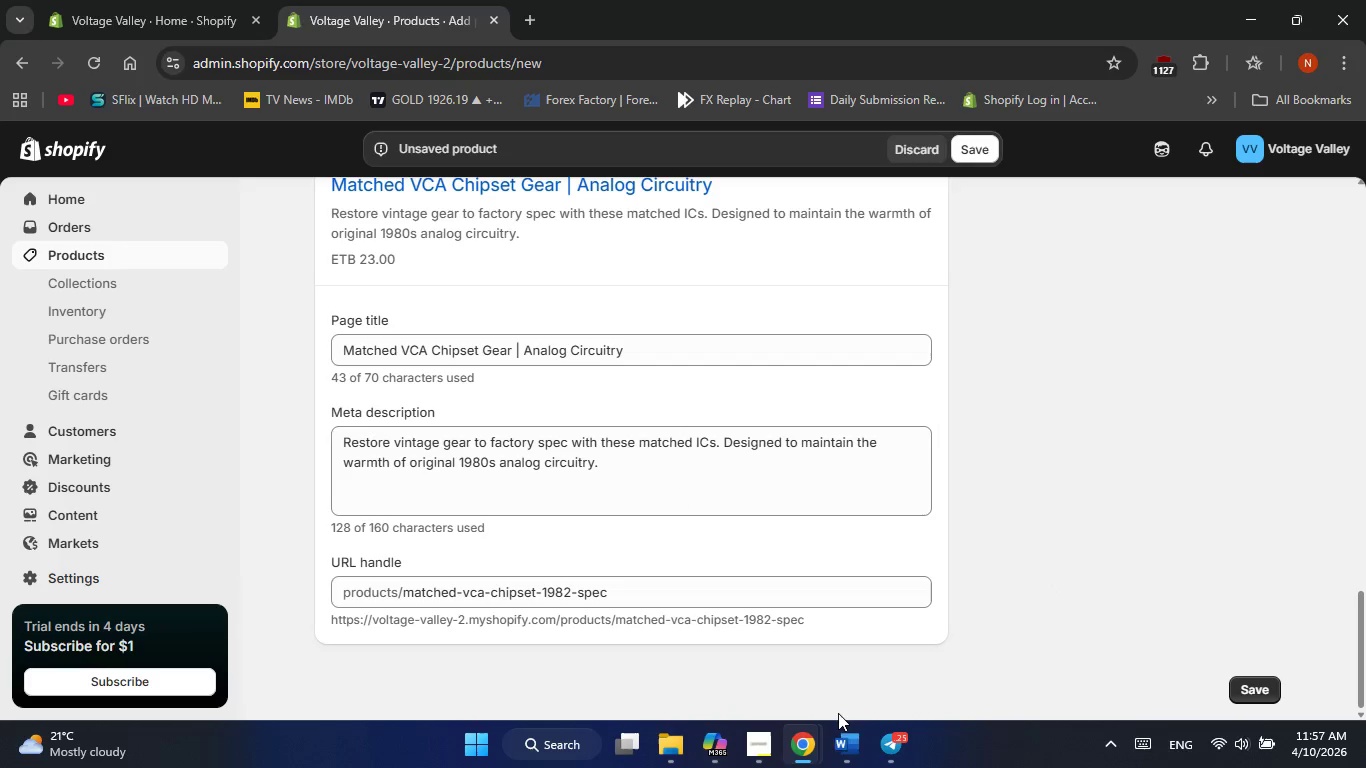 
left_click([844, 742])
 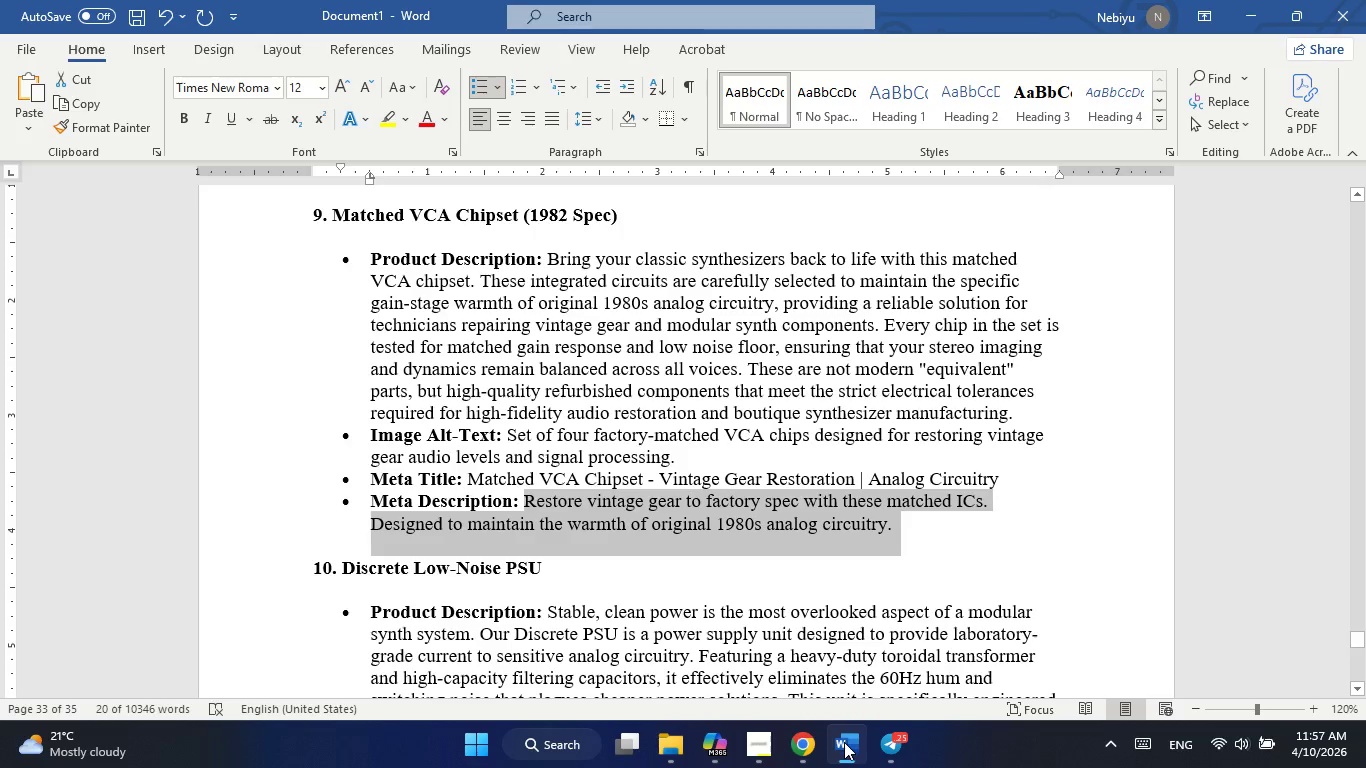 
left_click([844, 742])
 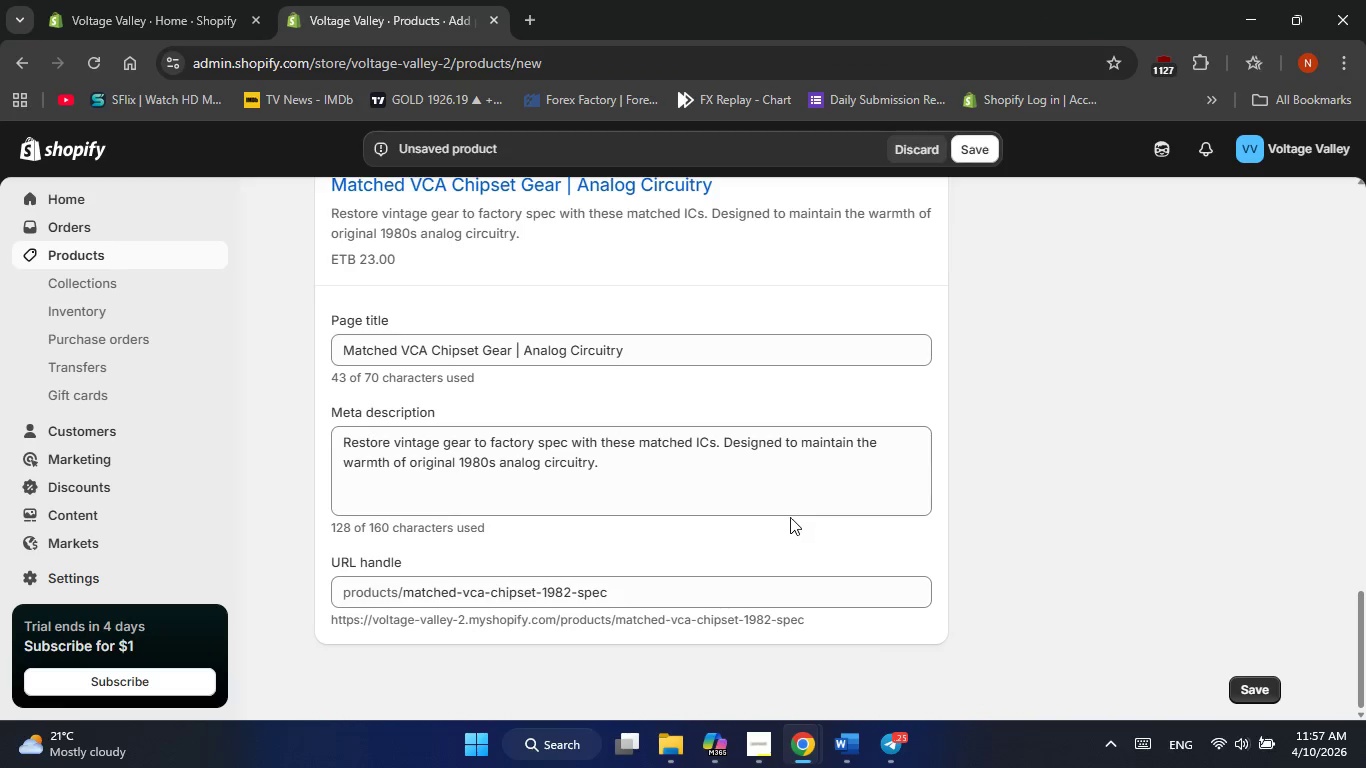 
scroll: coordinate [788, 510], scroll_direction: up, amount: 5.0
 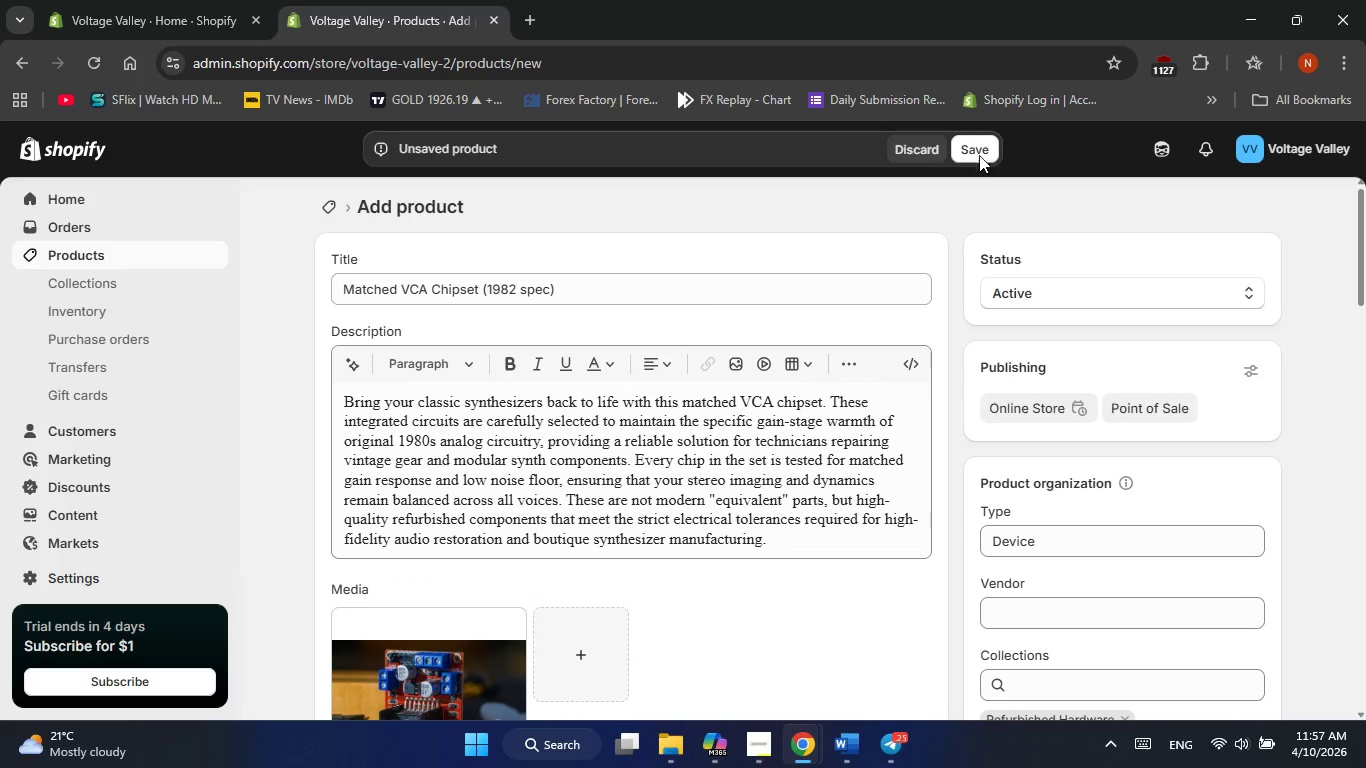 
left_click([983, 150])
 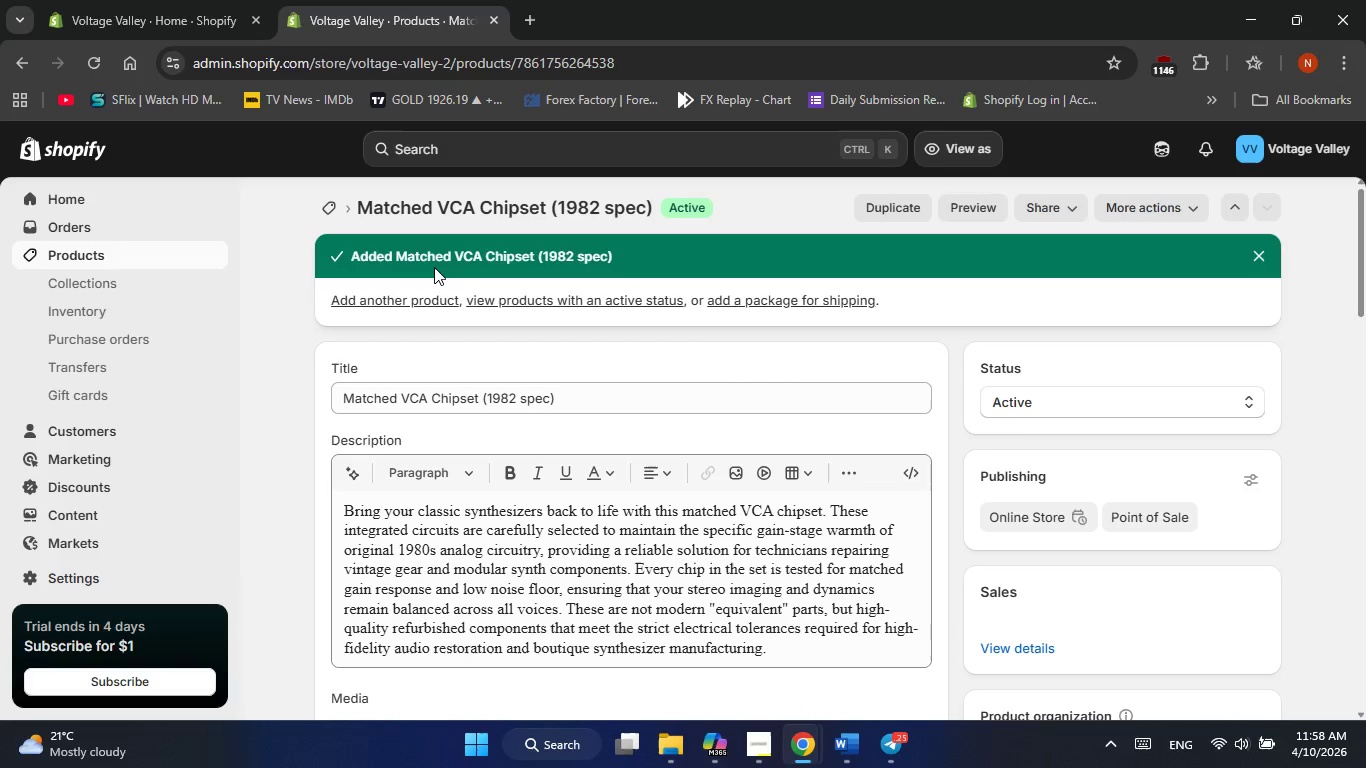 
wait(14.61)
 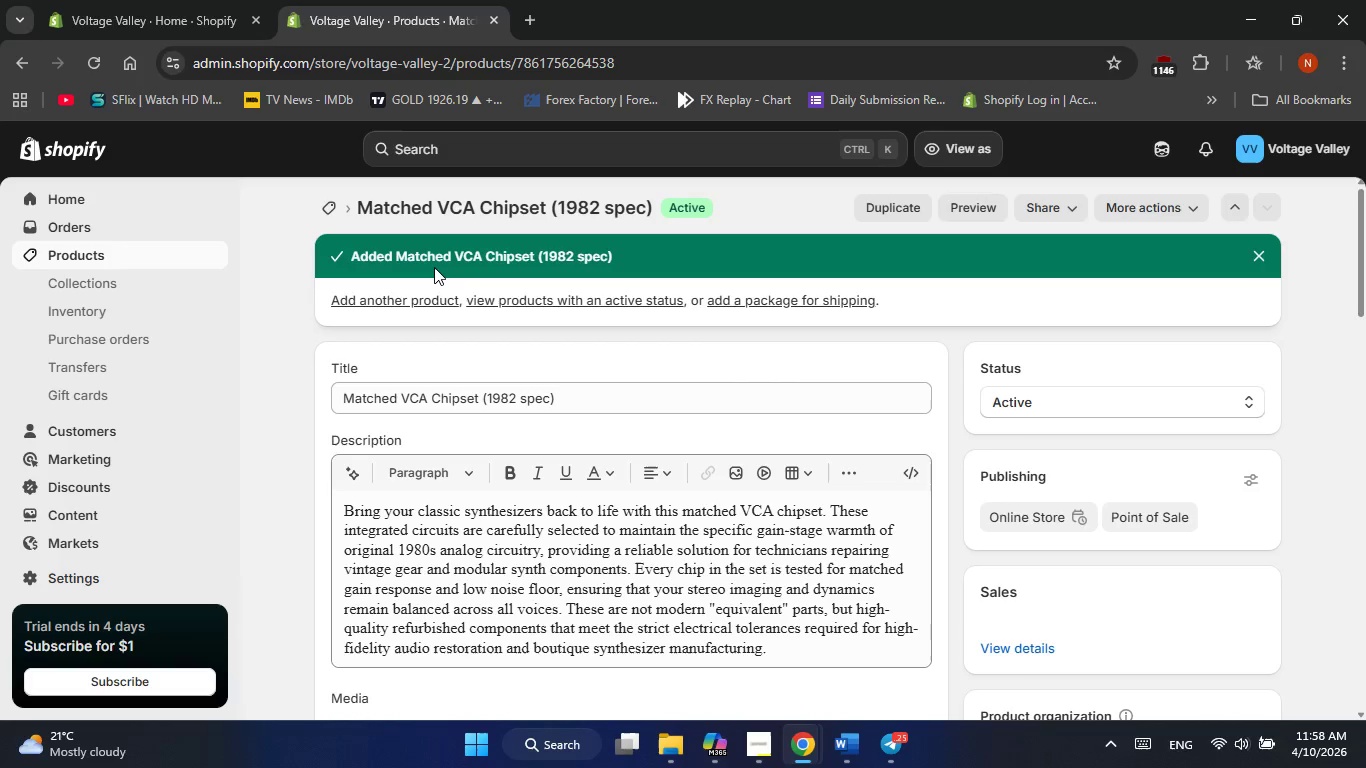 
left_click([421, 299])
 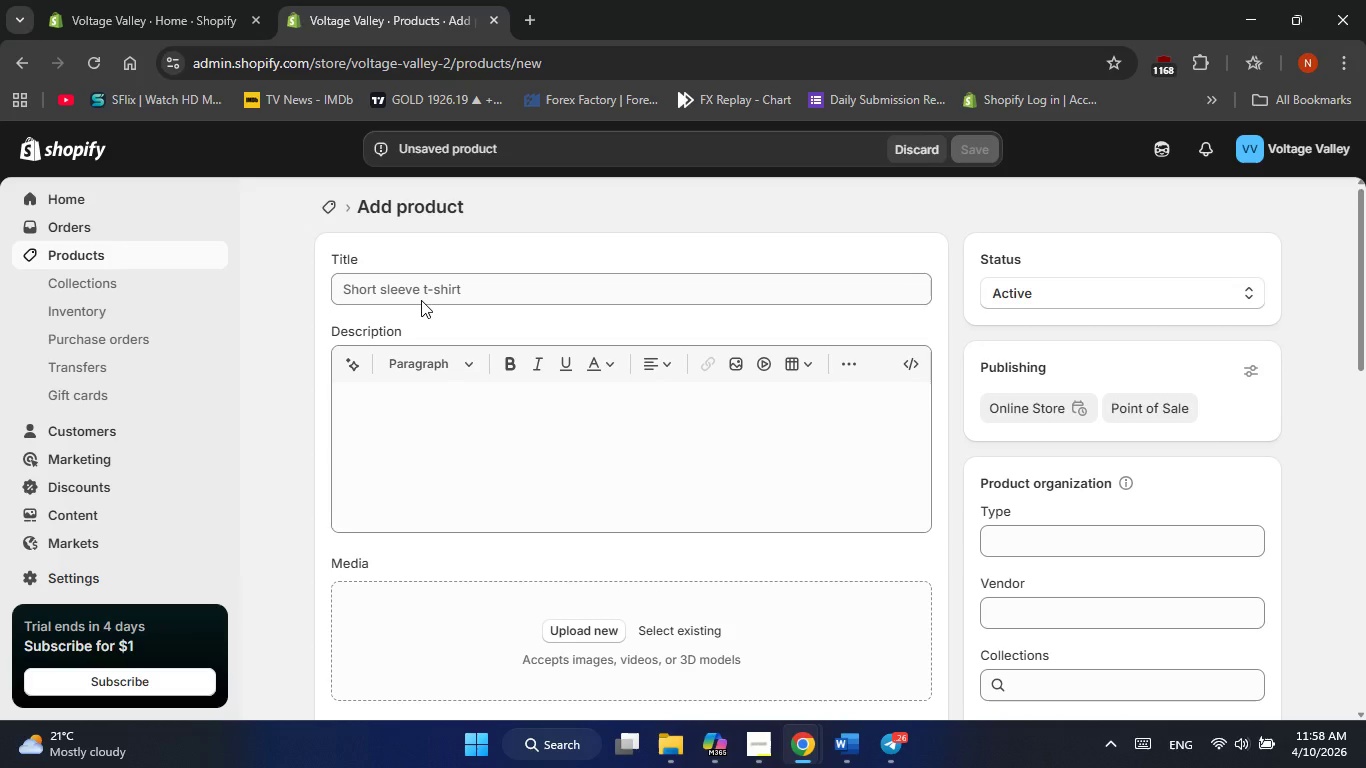 
wait(24.41)
 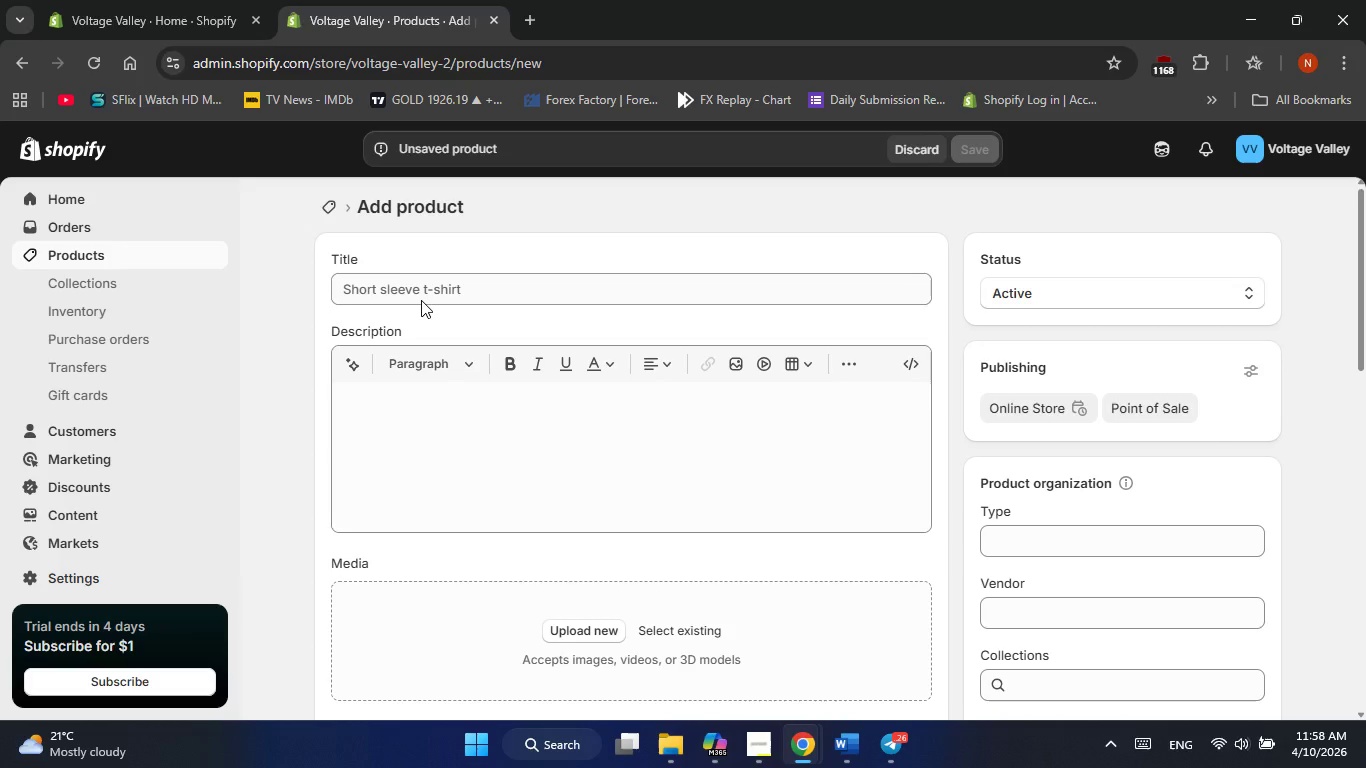 
left_click([419, 300])
 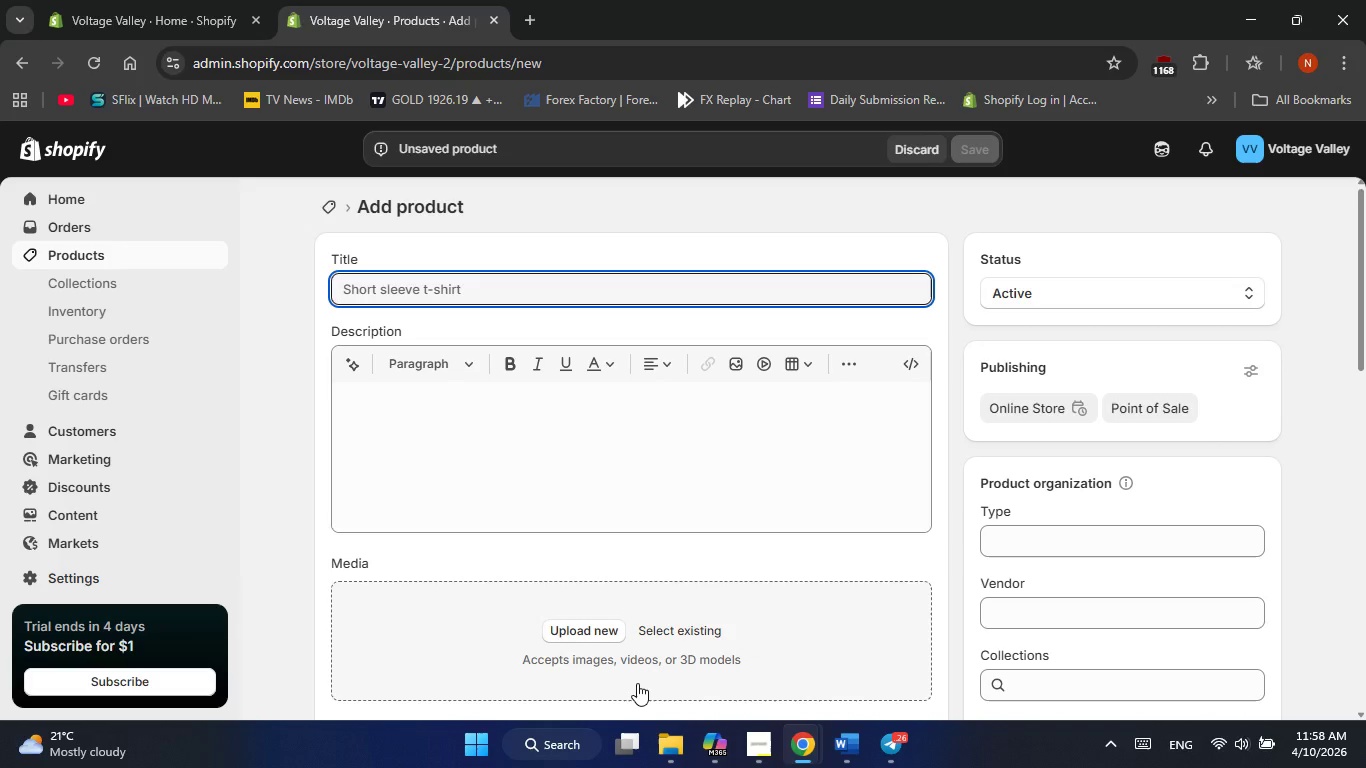 
wait(5.38)
 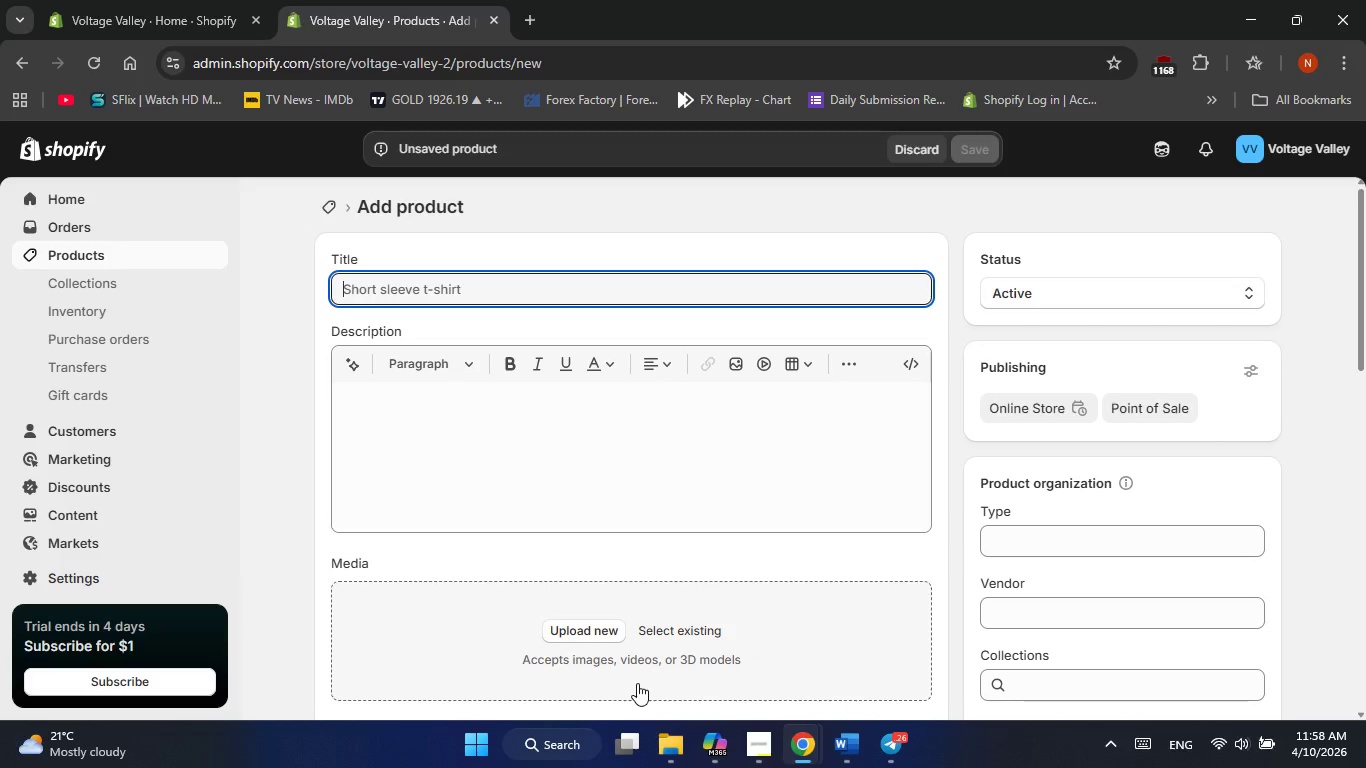 
type(Discreate Low Noise PSU)
 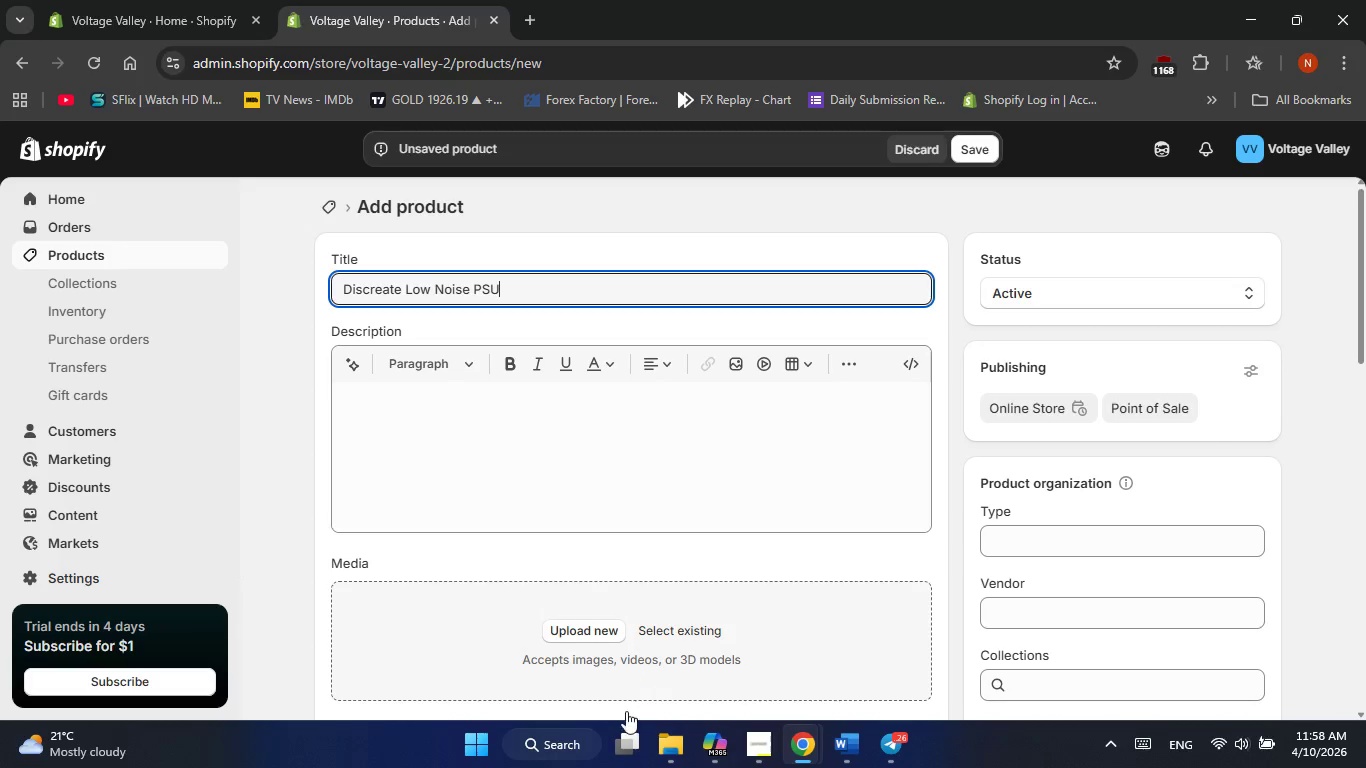 
left_click([626, 493])
 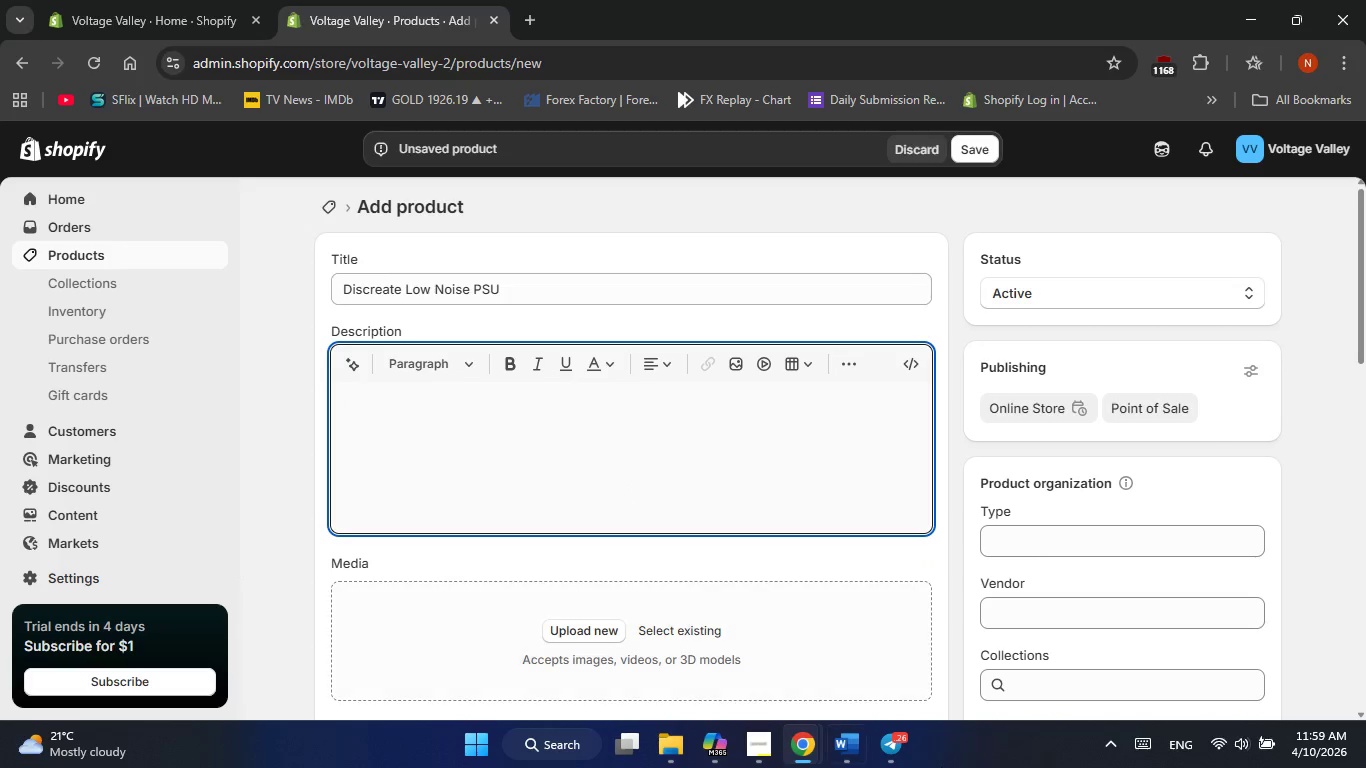 
wait(5.69)
 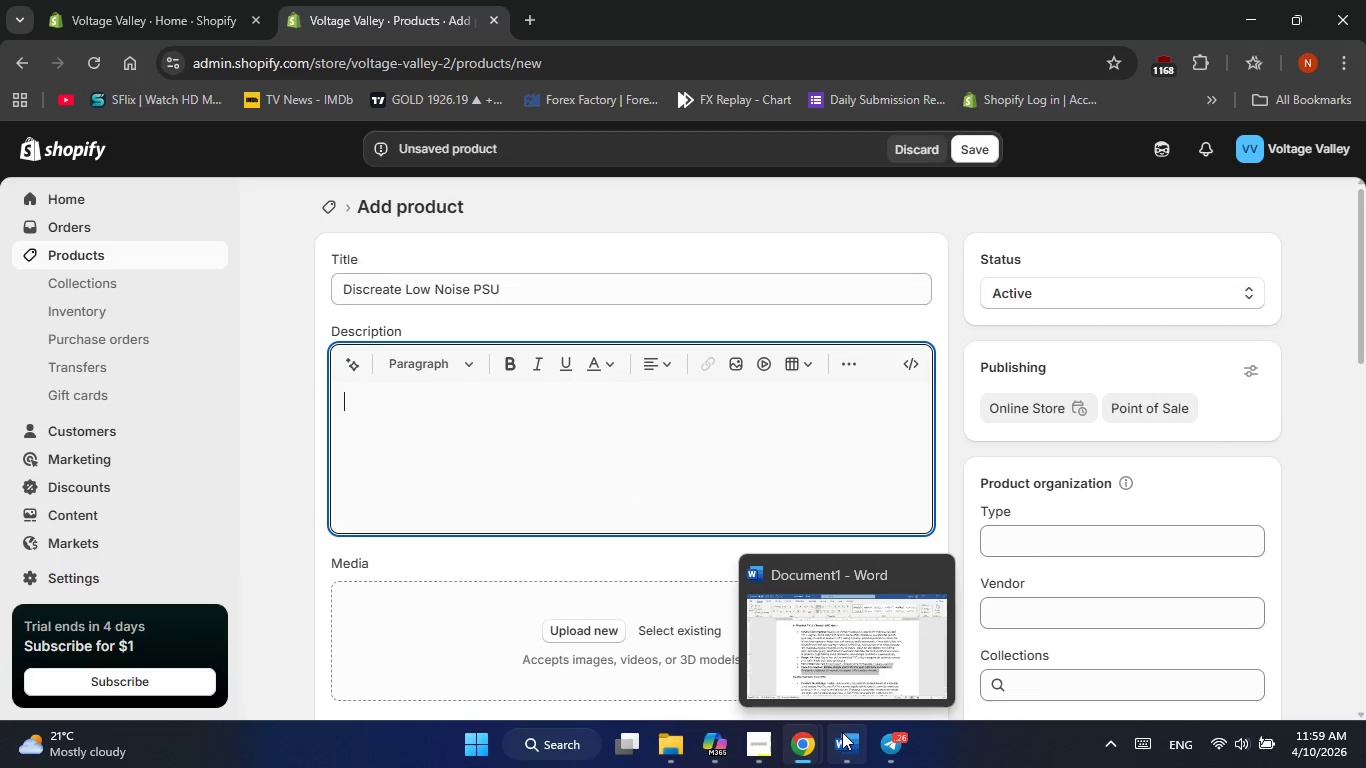 
left_click([858, 741])
 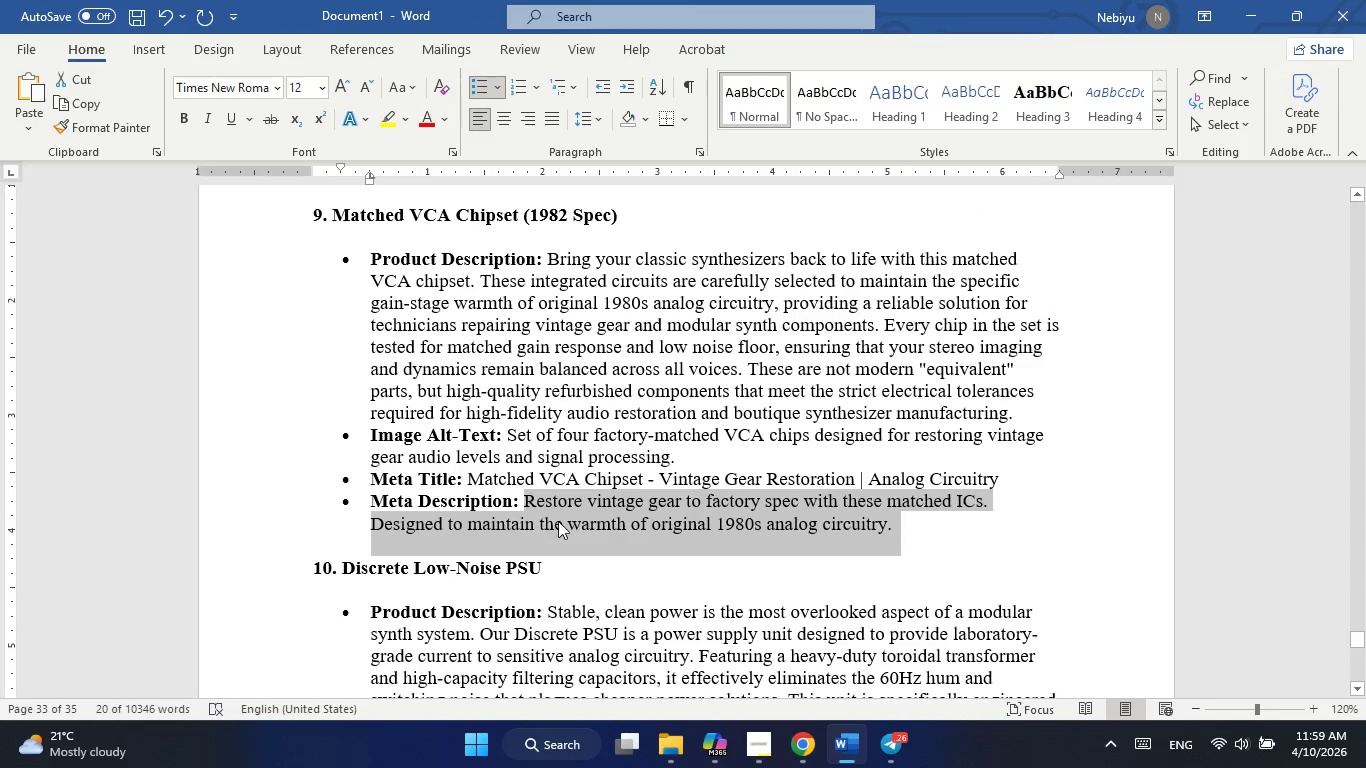 
scroll: coordinate [605, 434], scroll_direction: down, amount: 3.0
 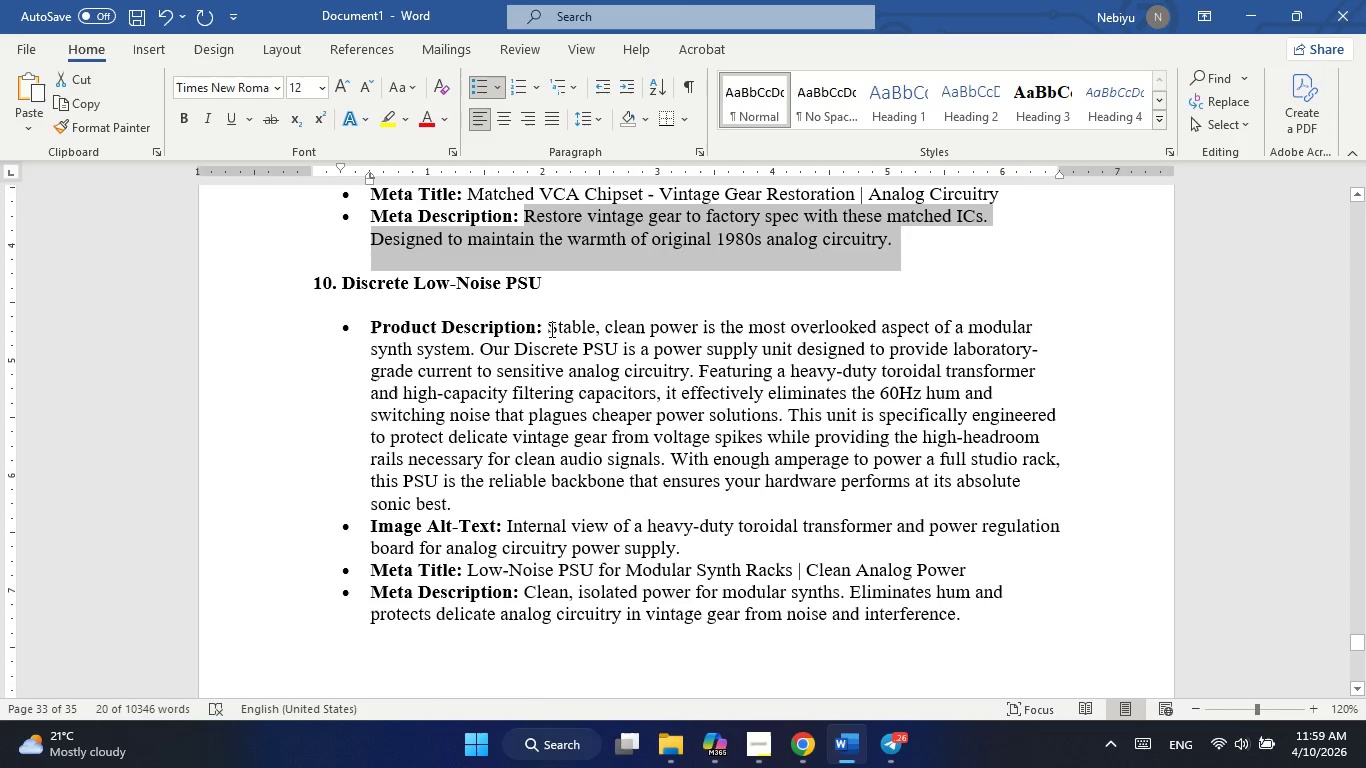 
left_click_drag(start_coordinate=[550, 328], to_coordinate=[448, 507])
 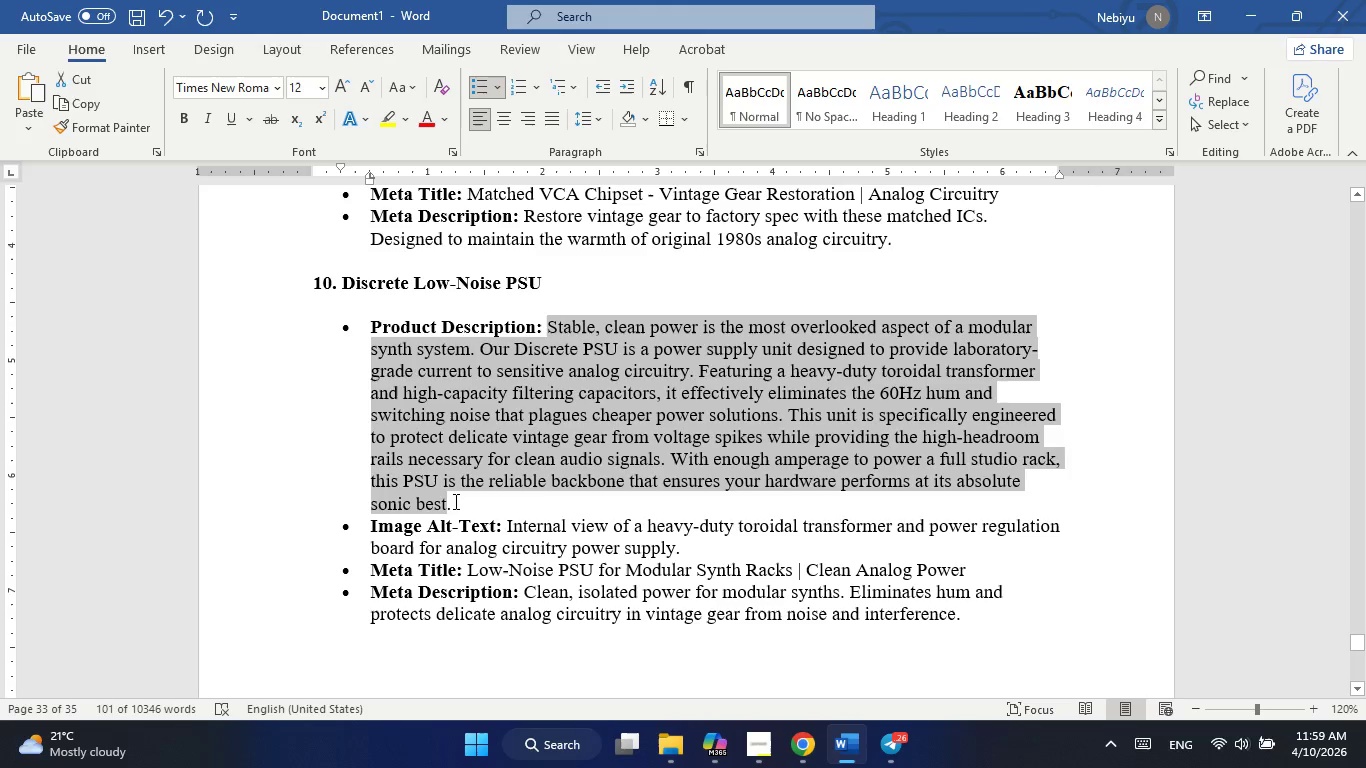 
left_click([454, 501])
 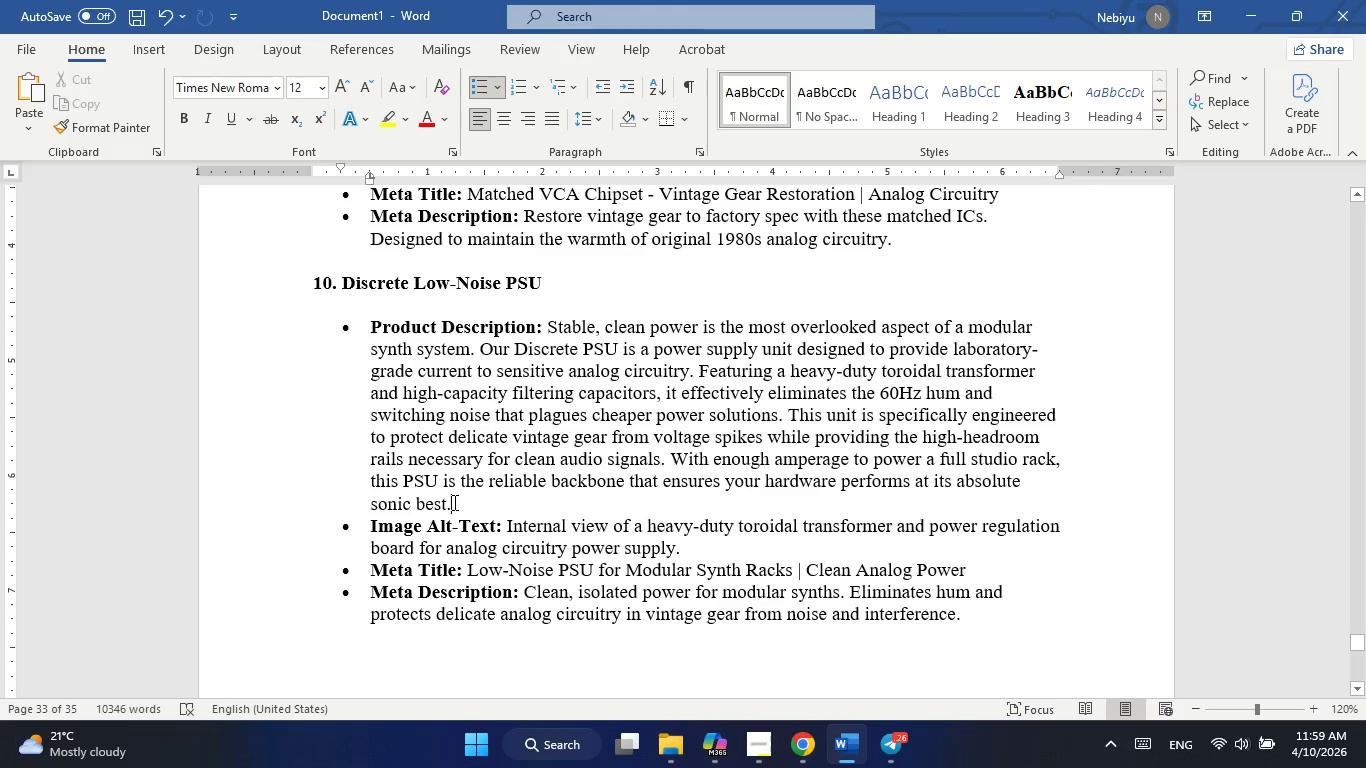 
left_click_drag(start_coordinate=[453, 502], to_coordinate=[556, 325])
 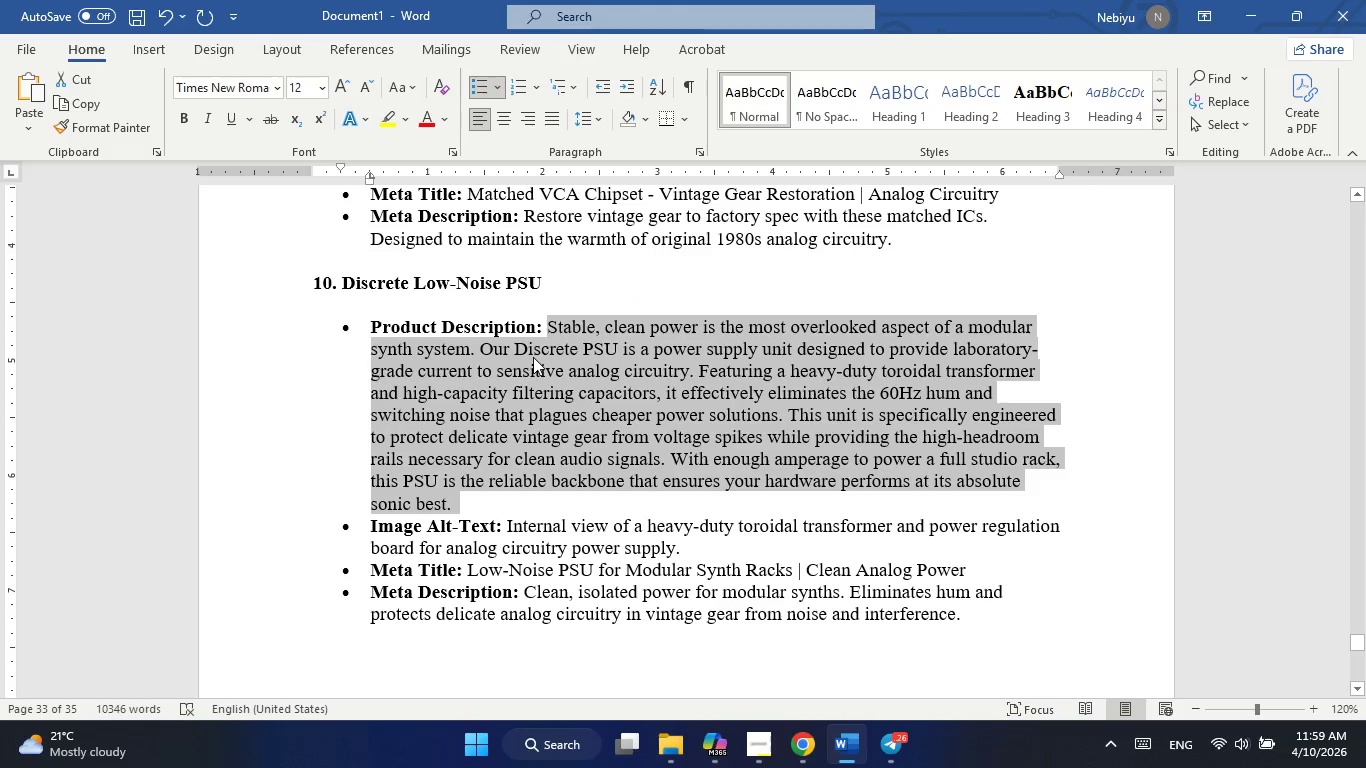 
right_click([533, 357])
 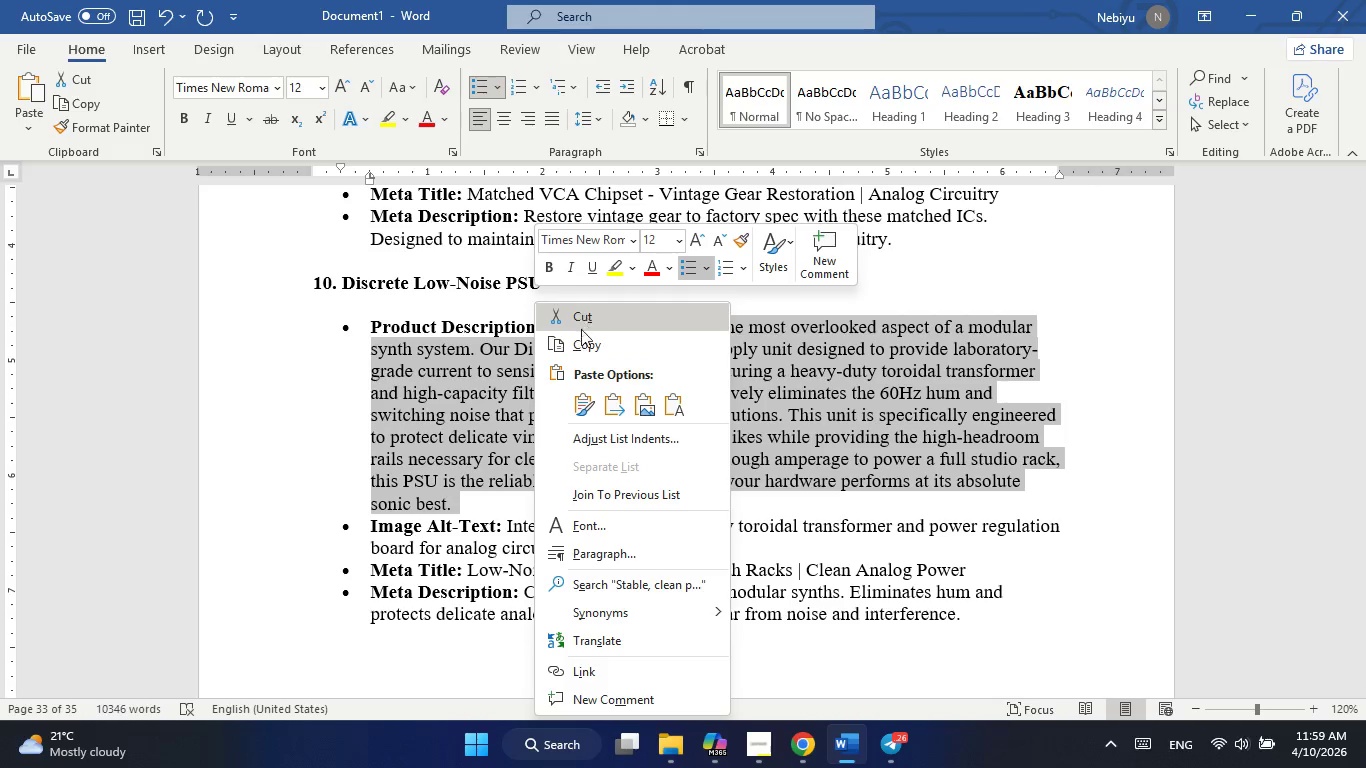 
left_click([580, 340])
 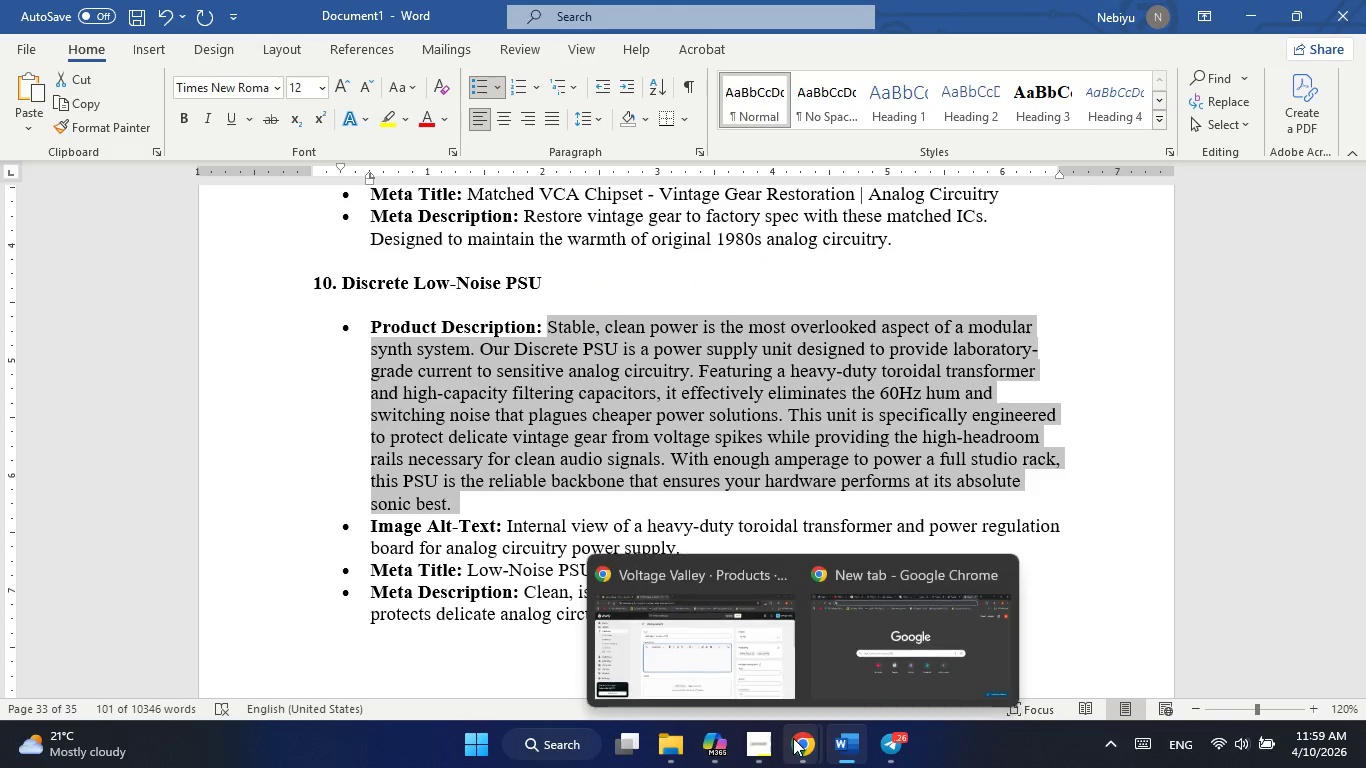 
left_click([737, 644])
 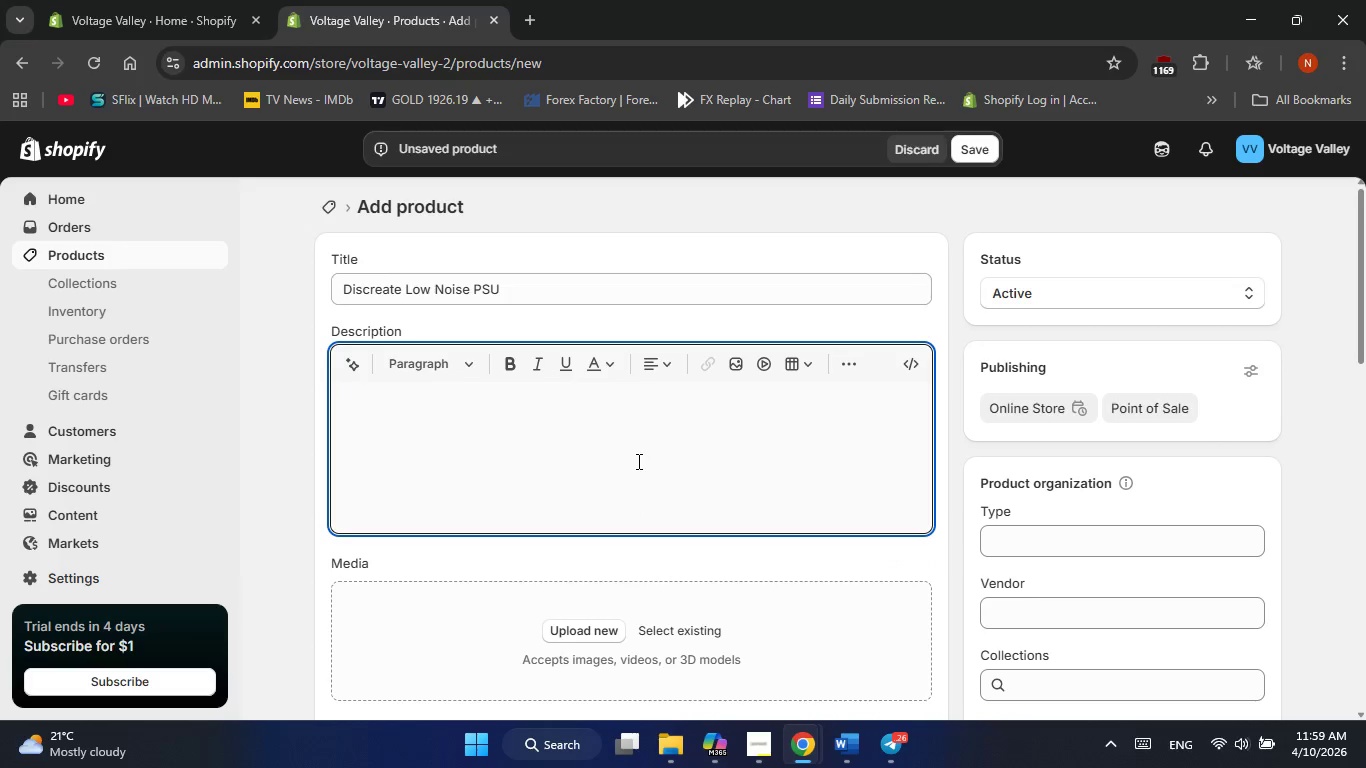 
left_click([637, 461])
 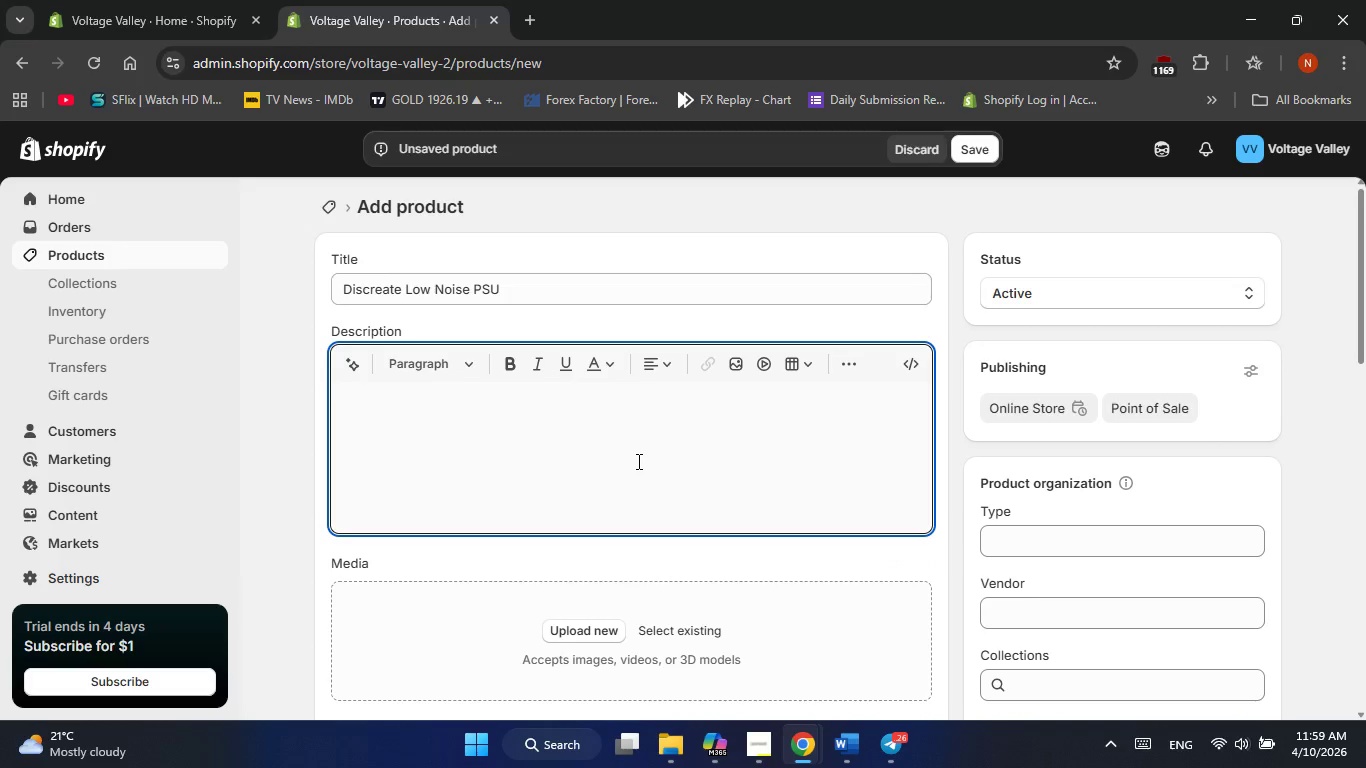 
right_click([637, 461])
 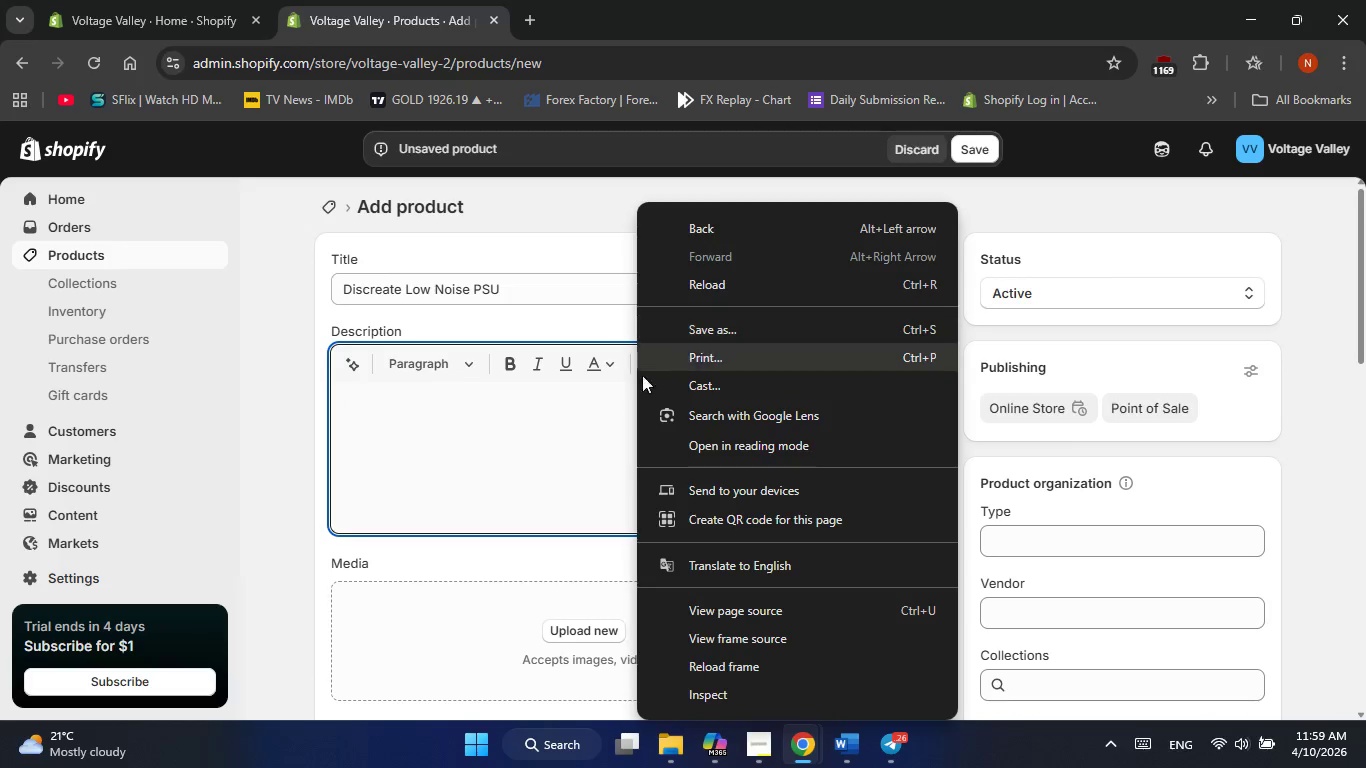 
right_click([503, 405])
 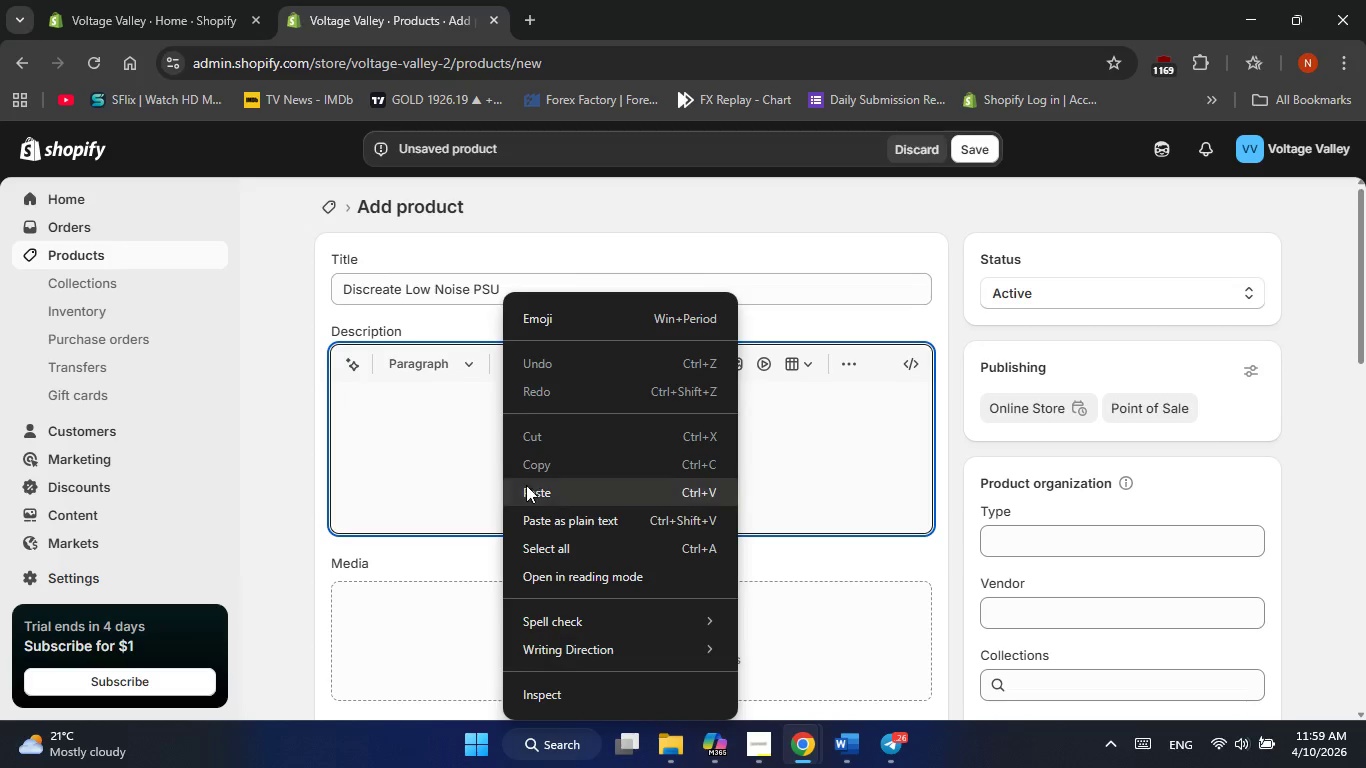 
left_click([525, 490])
 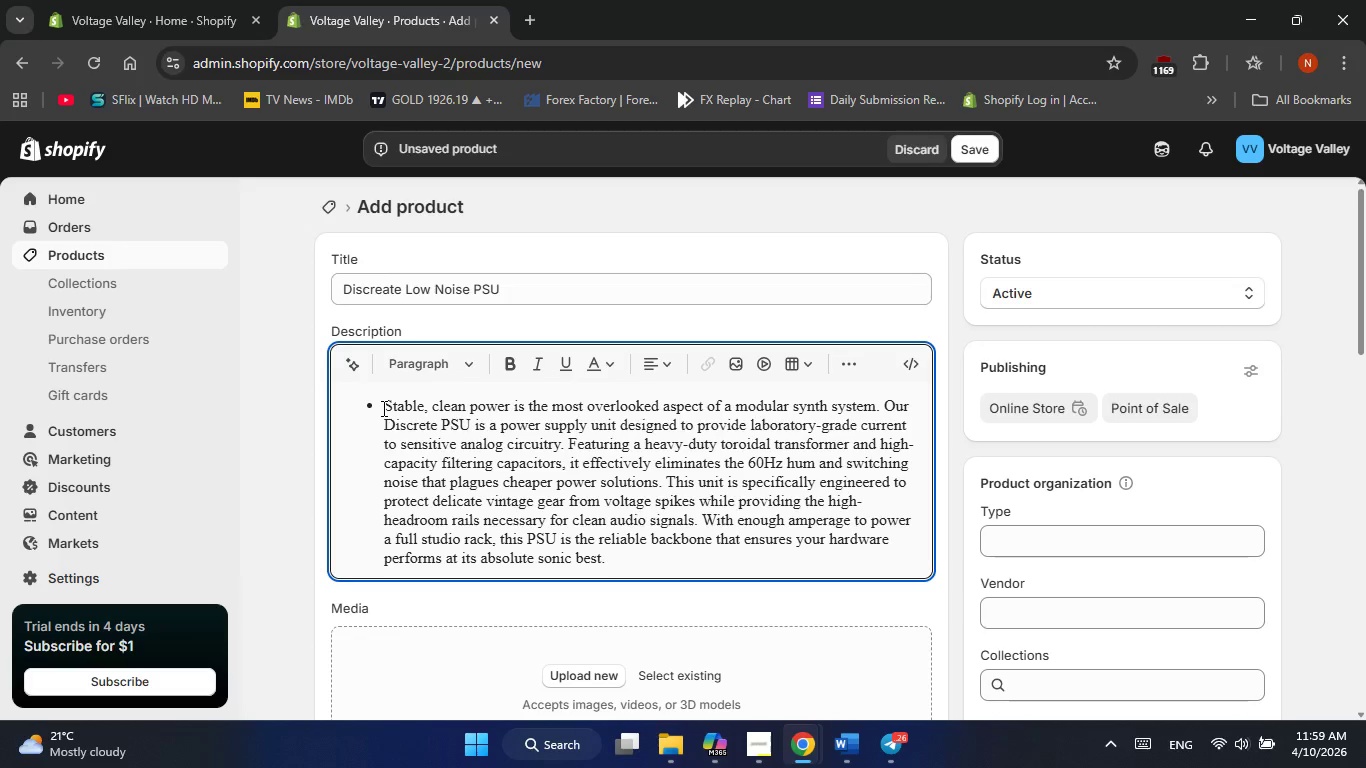 
left_click([382, 408])
 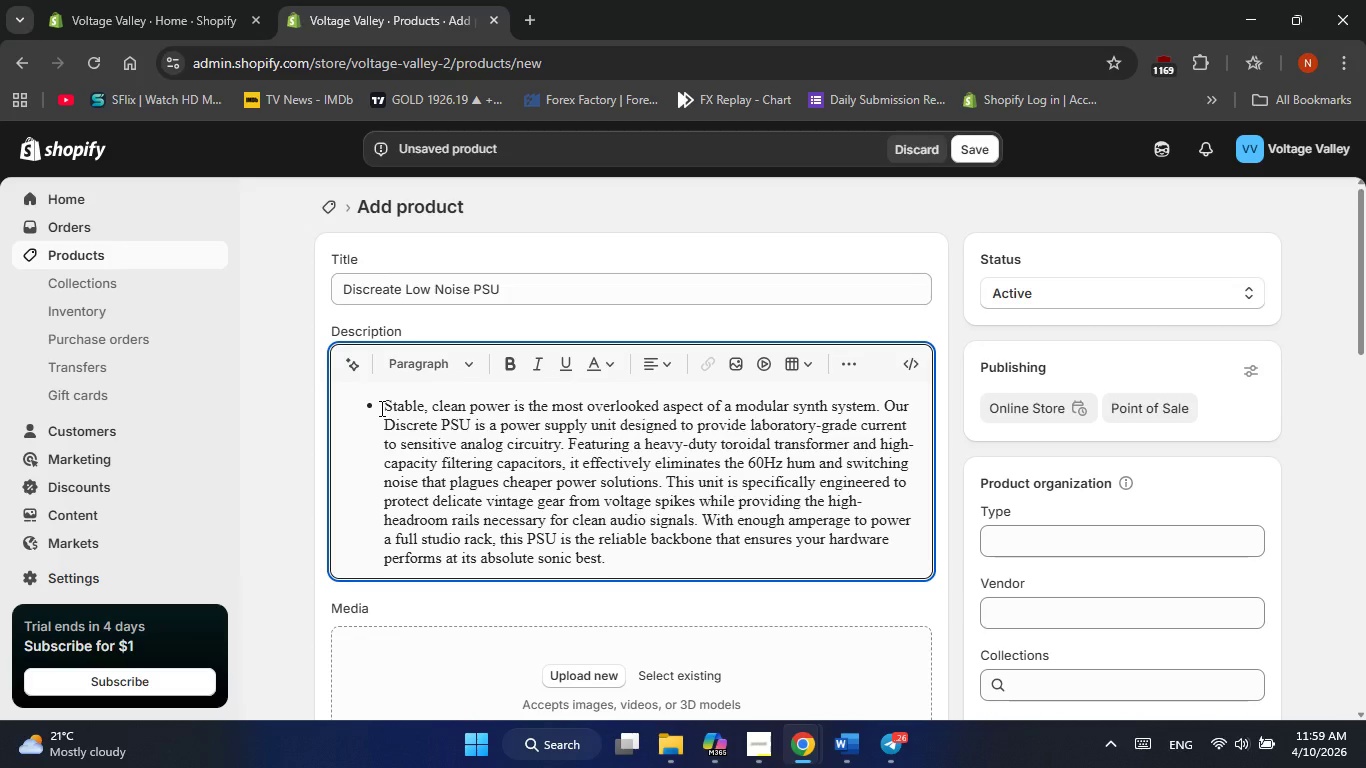 
key(Backspace)
 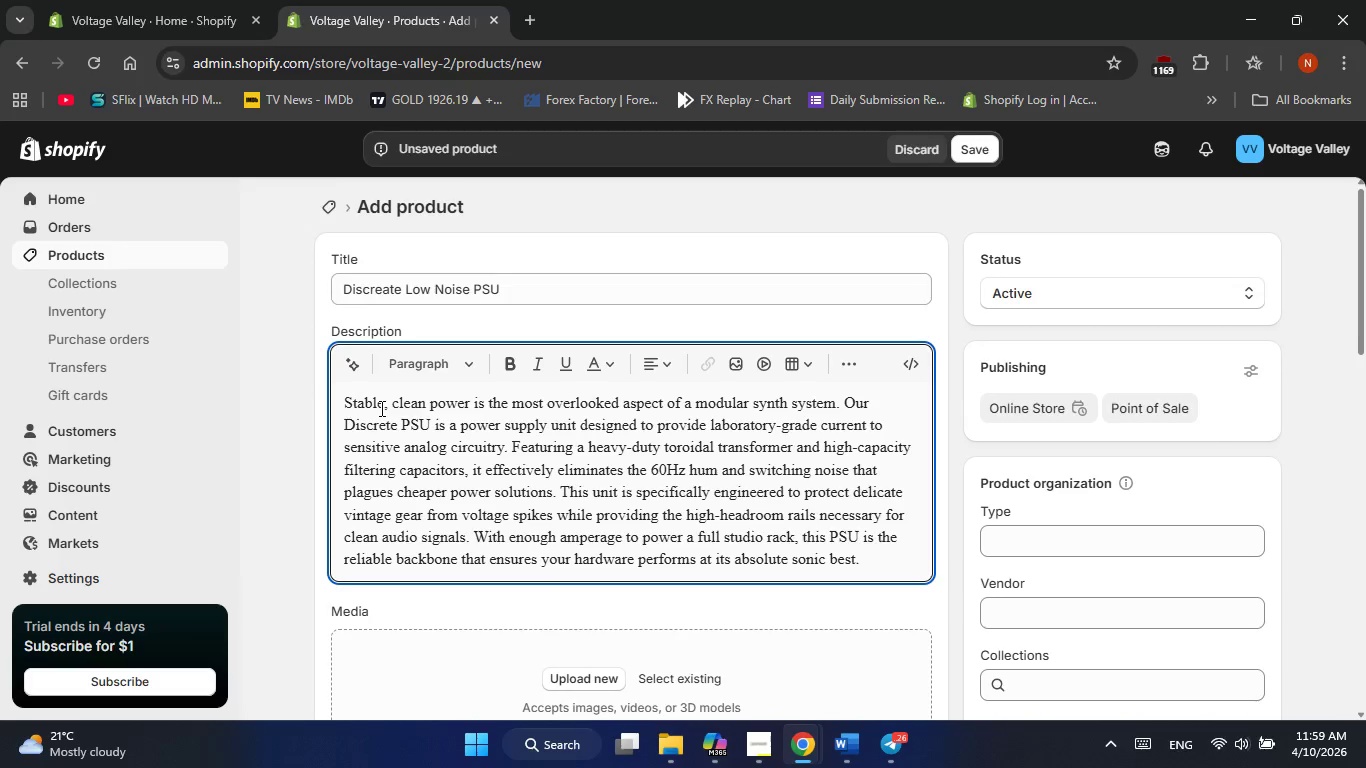 
scroll: coordinate [380, 408], scroll_direction: down, amount: 2.0
 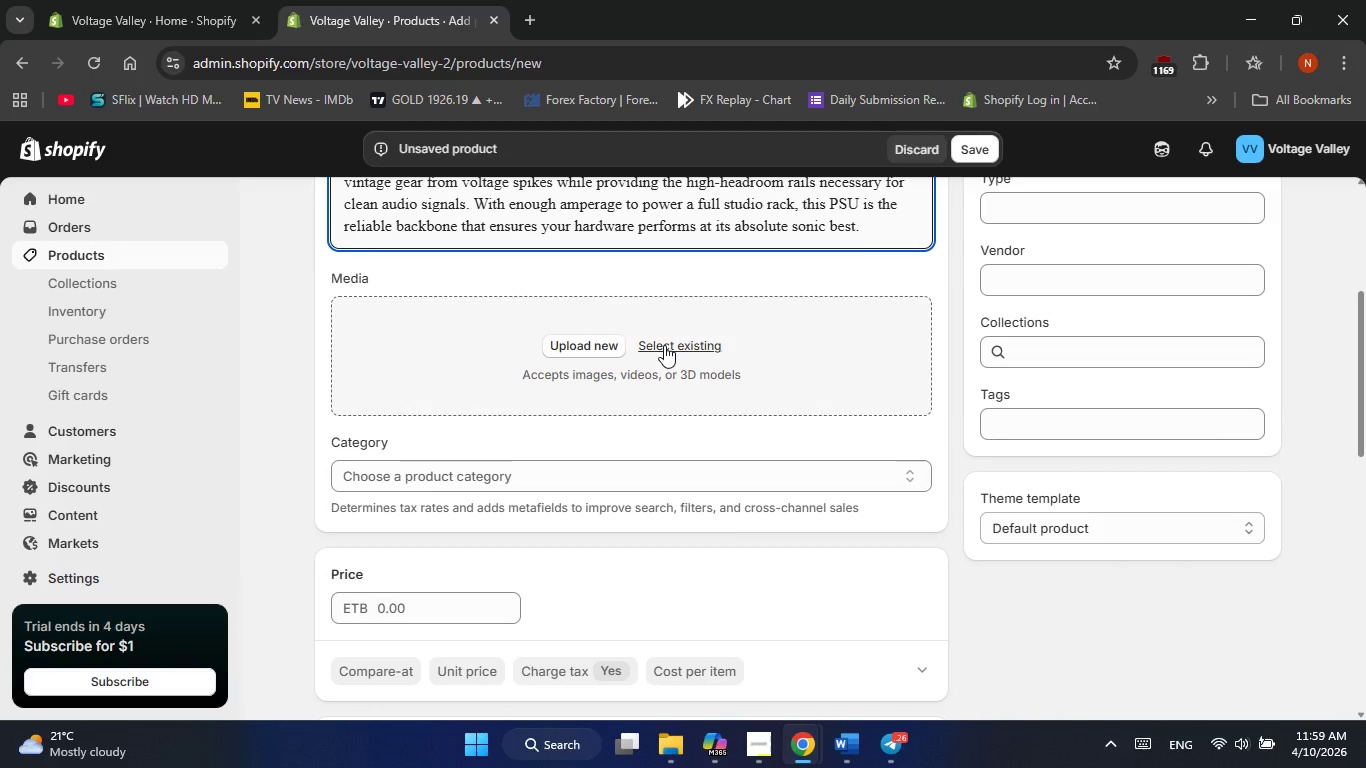 
left_click([664, 345])
 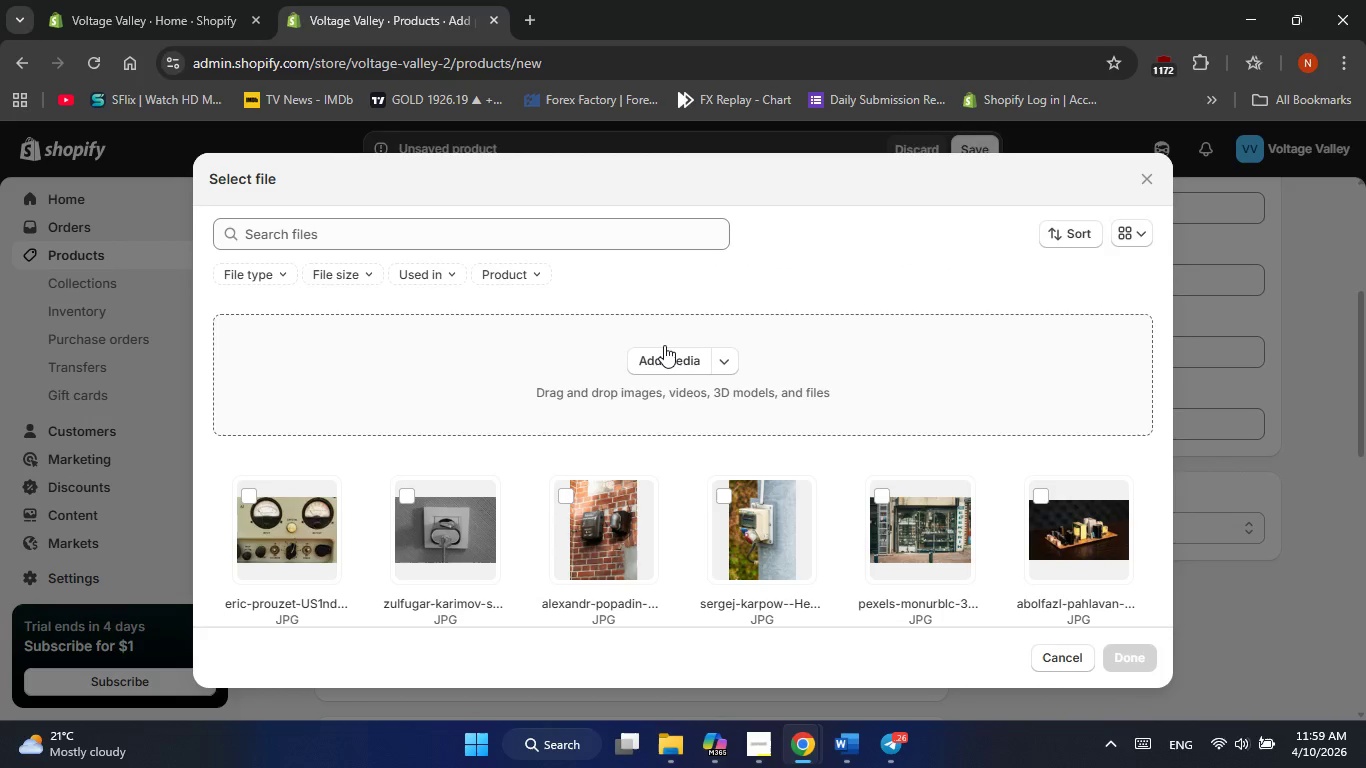 
scroll: coordinate [664, 345], scroll_direction: down, amount: 4.0
 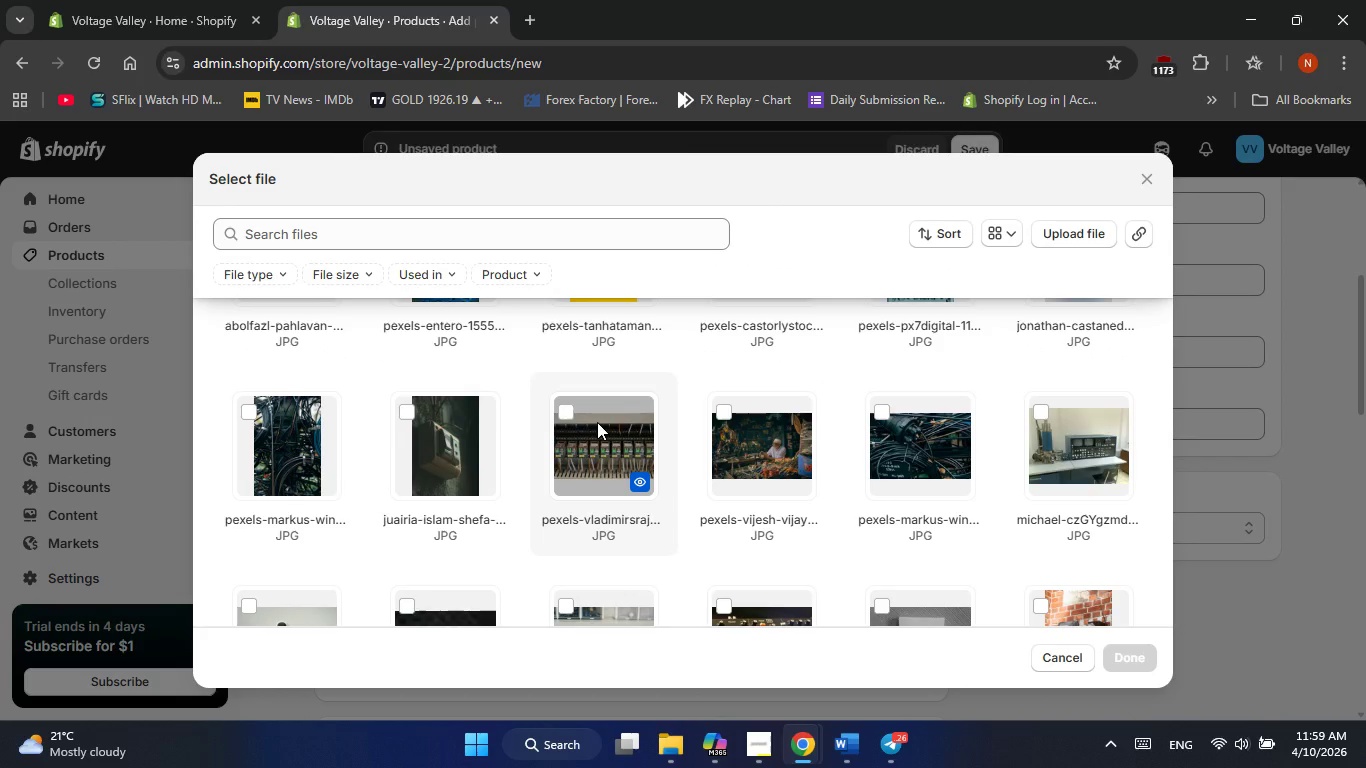 
left_click([597, 422])
 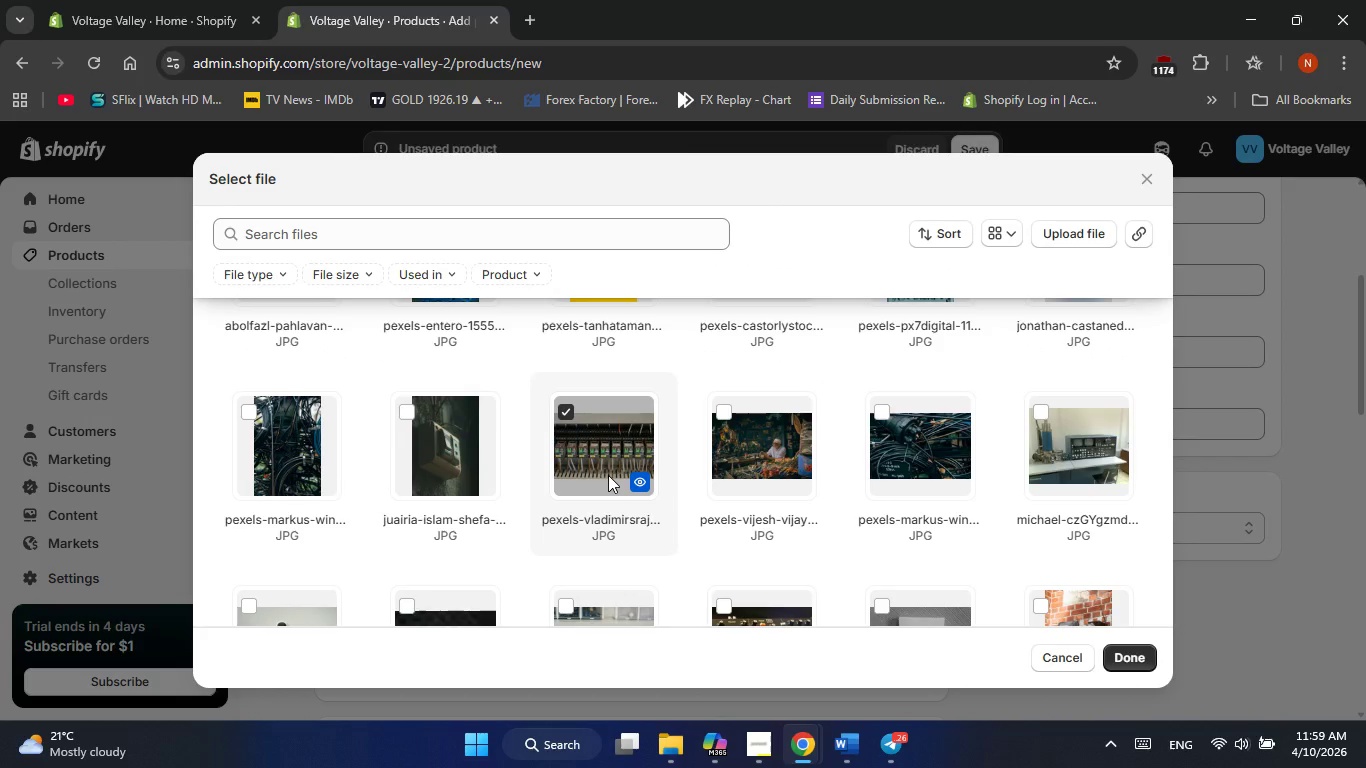 
wait(8.89)
 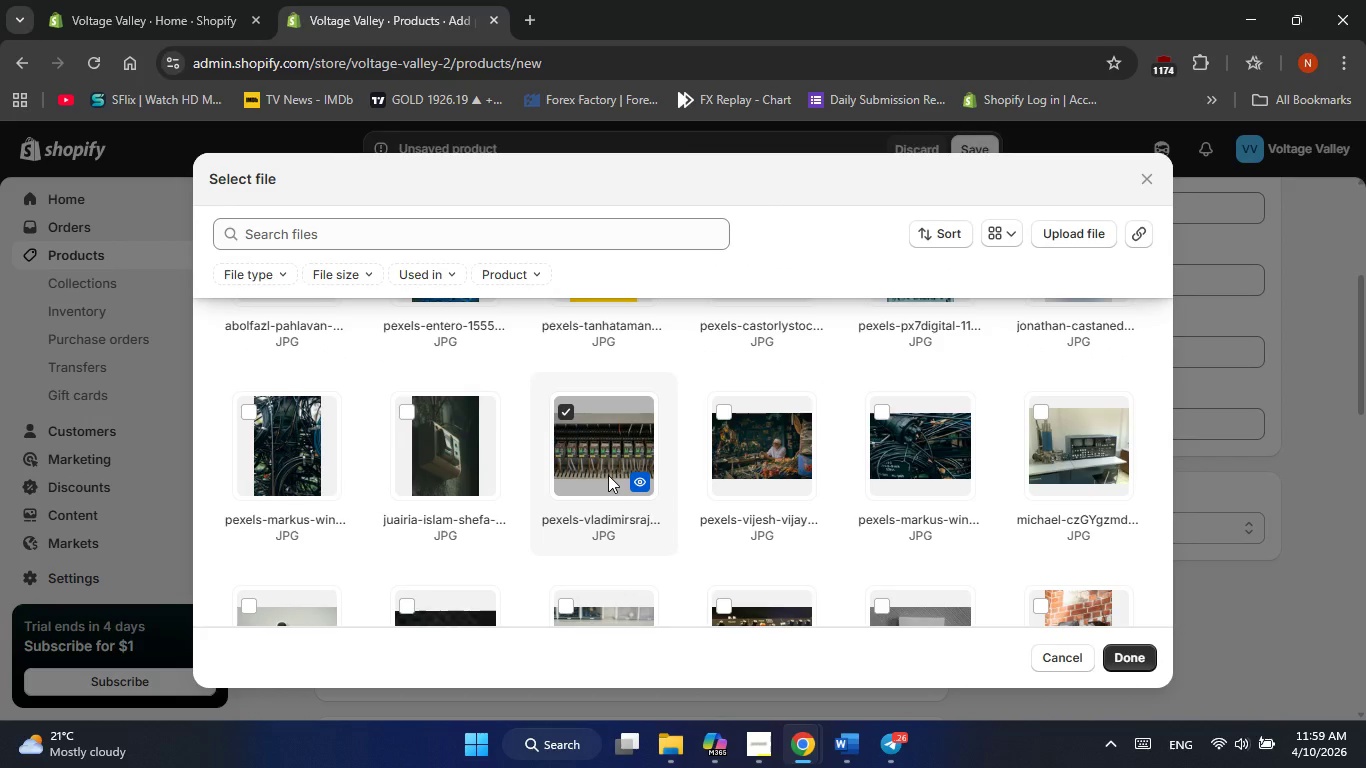 
scroll: coordinate [709, 518], scroll_direction: down, amount: 3.0
 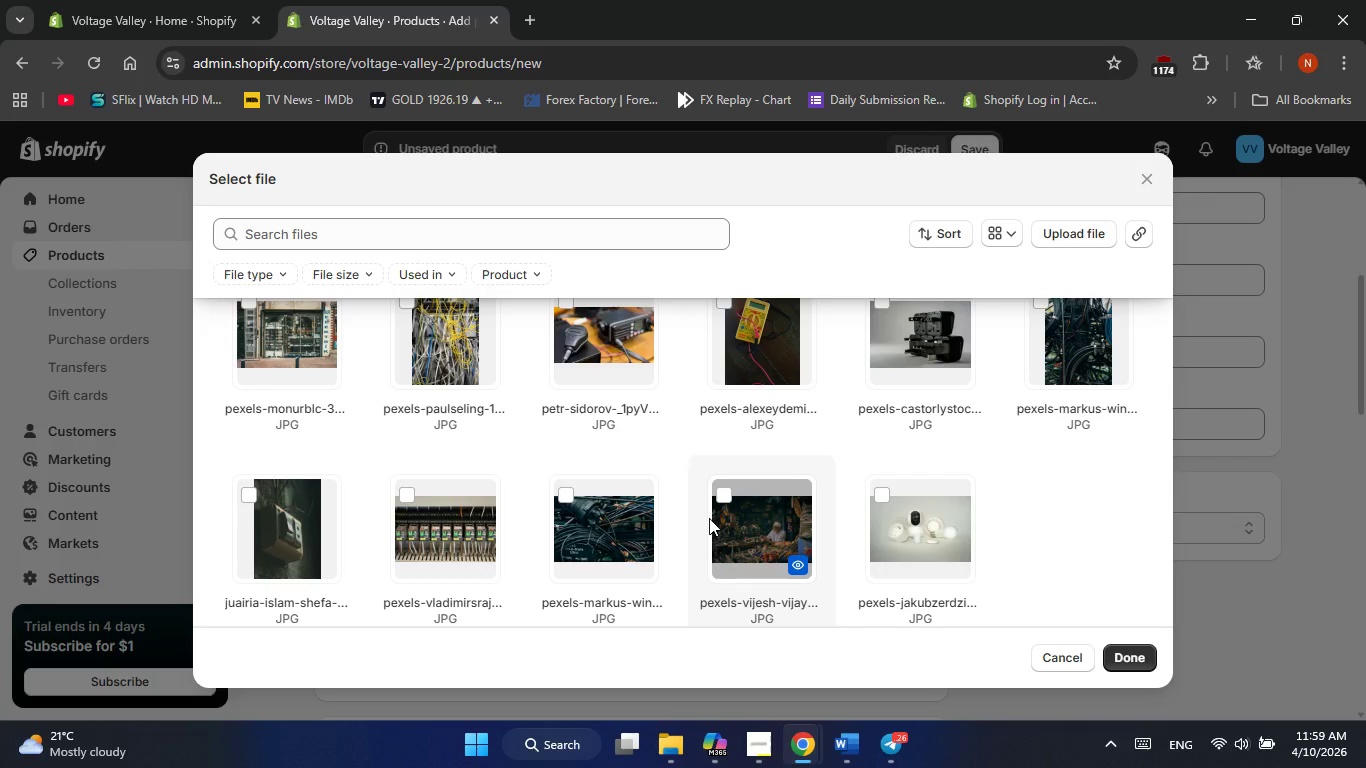 
wait(11.17)
 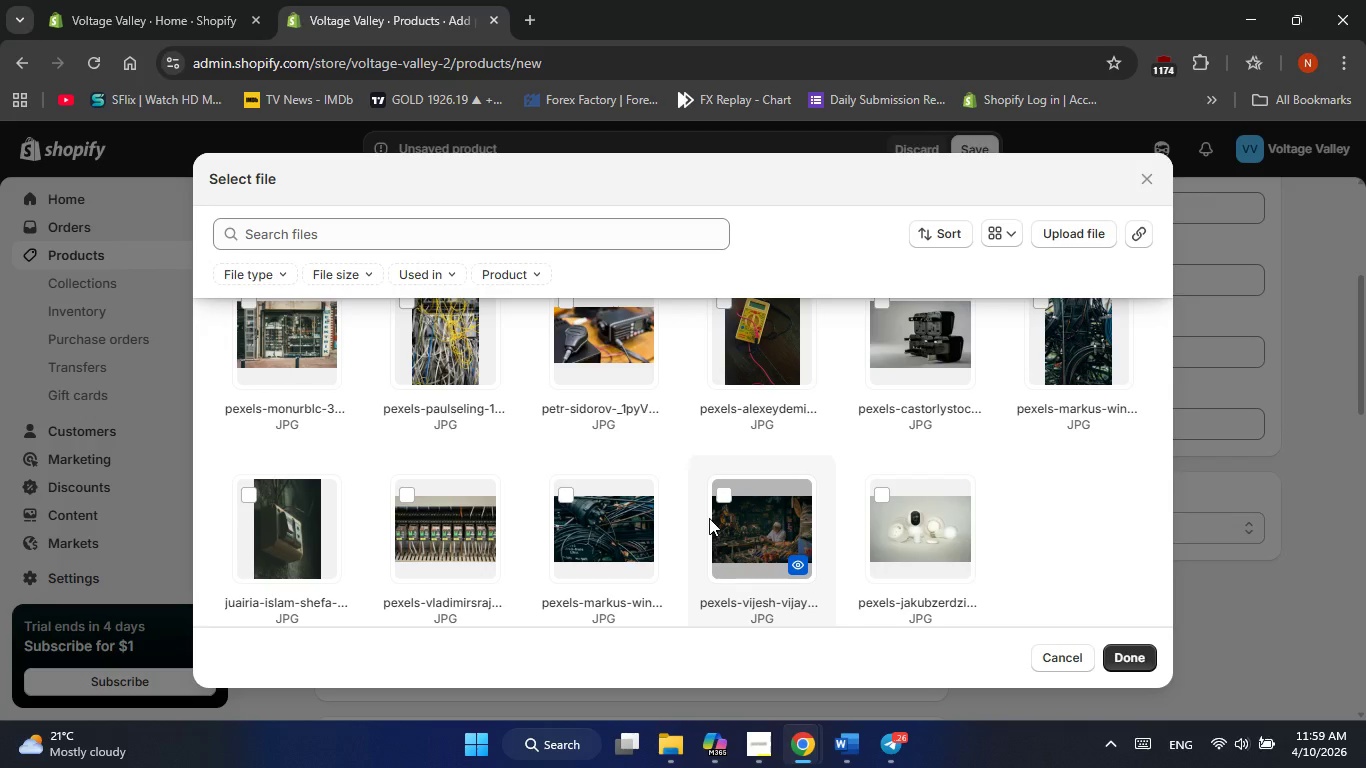 
mouse_move([801, 600])
 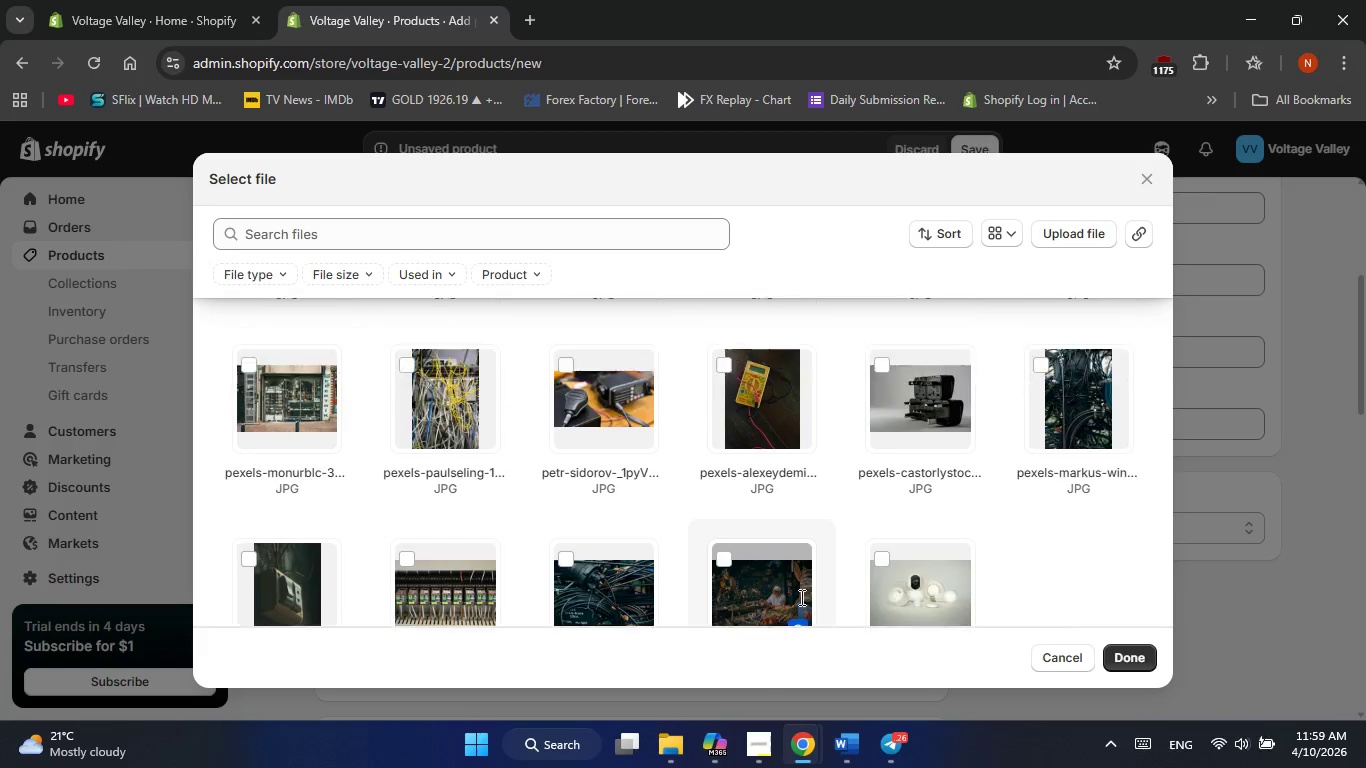 
scroll: coordinate [800, 597], scroll_direction: up, amount: 3.0
 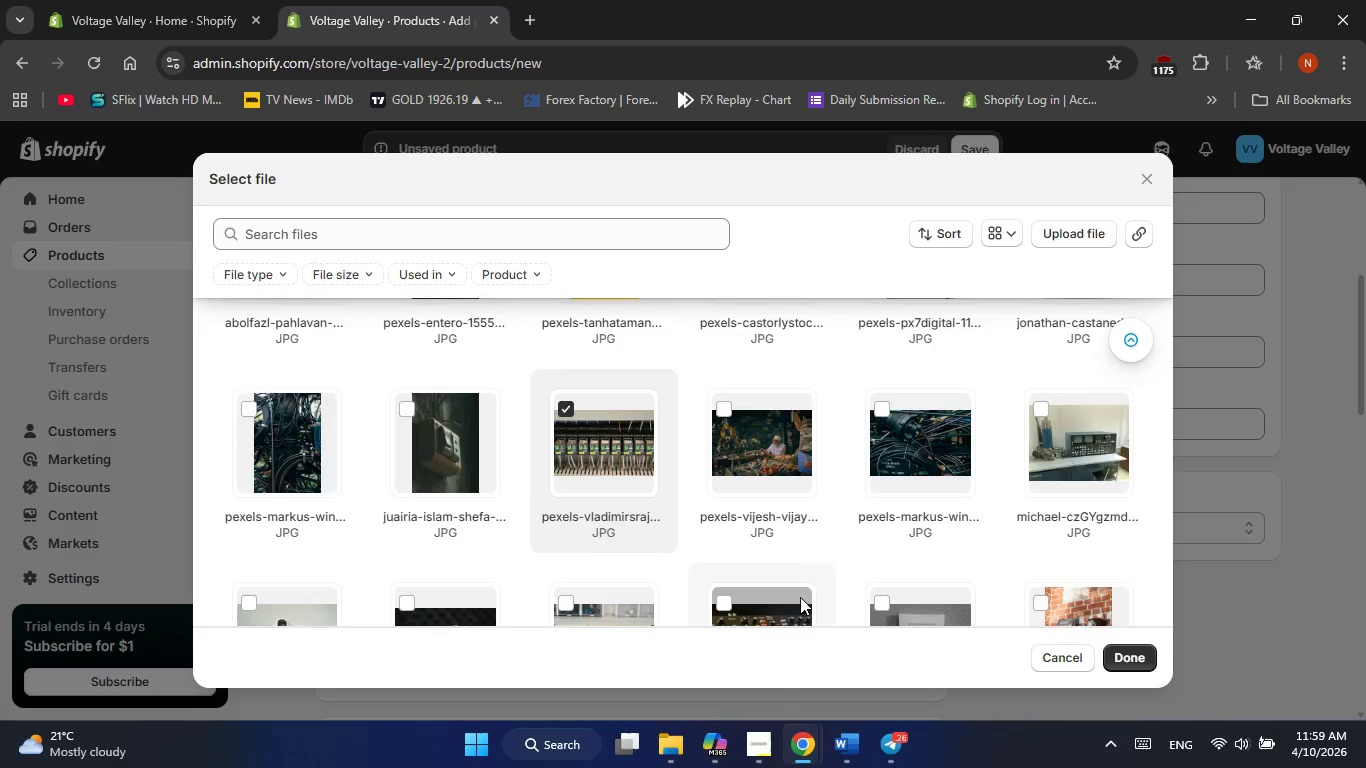 
scroll: coordinate [800, 597], scroll_direction: down, amount: 3.0
 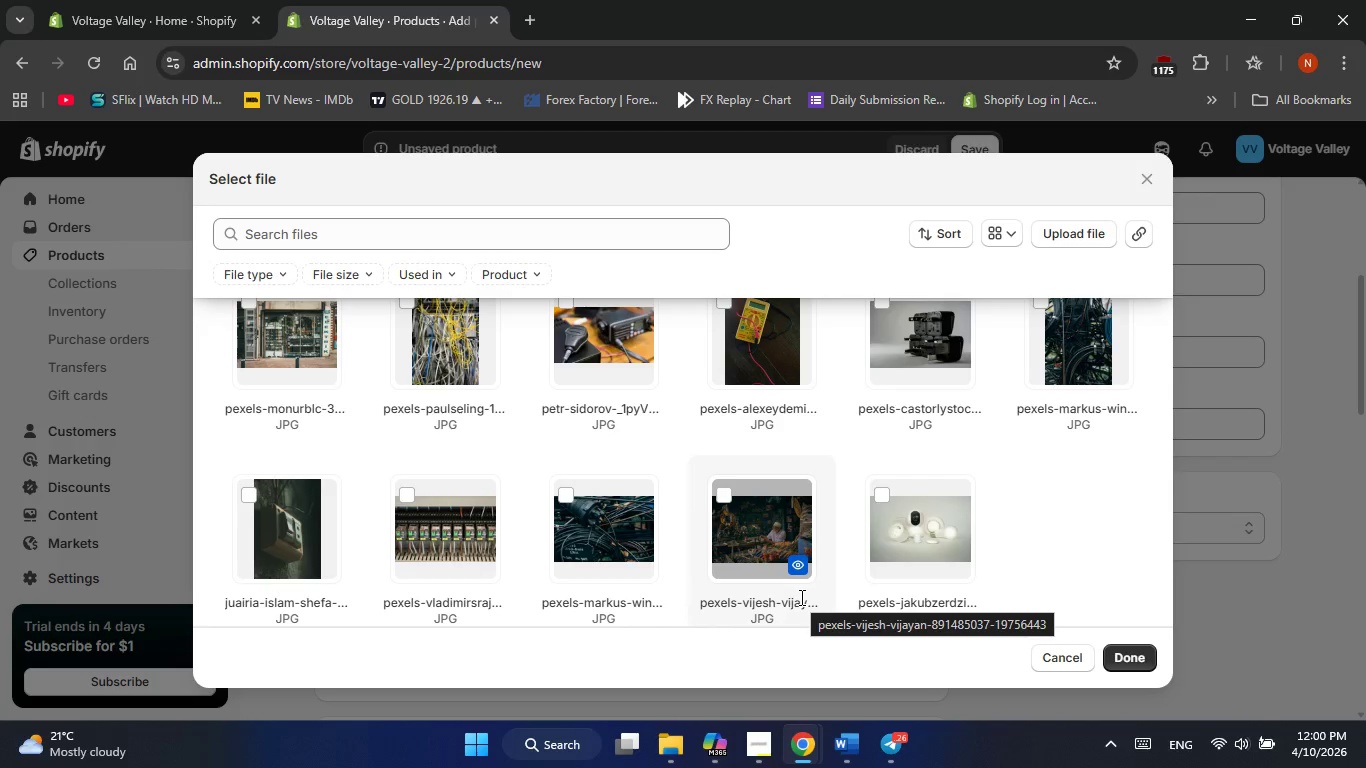 
scroll: coordinate [782, 598], scroll_direction: up, amount: 3.0
 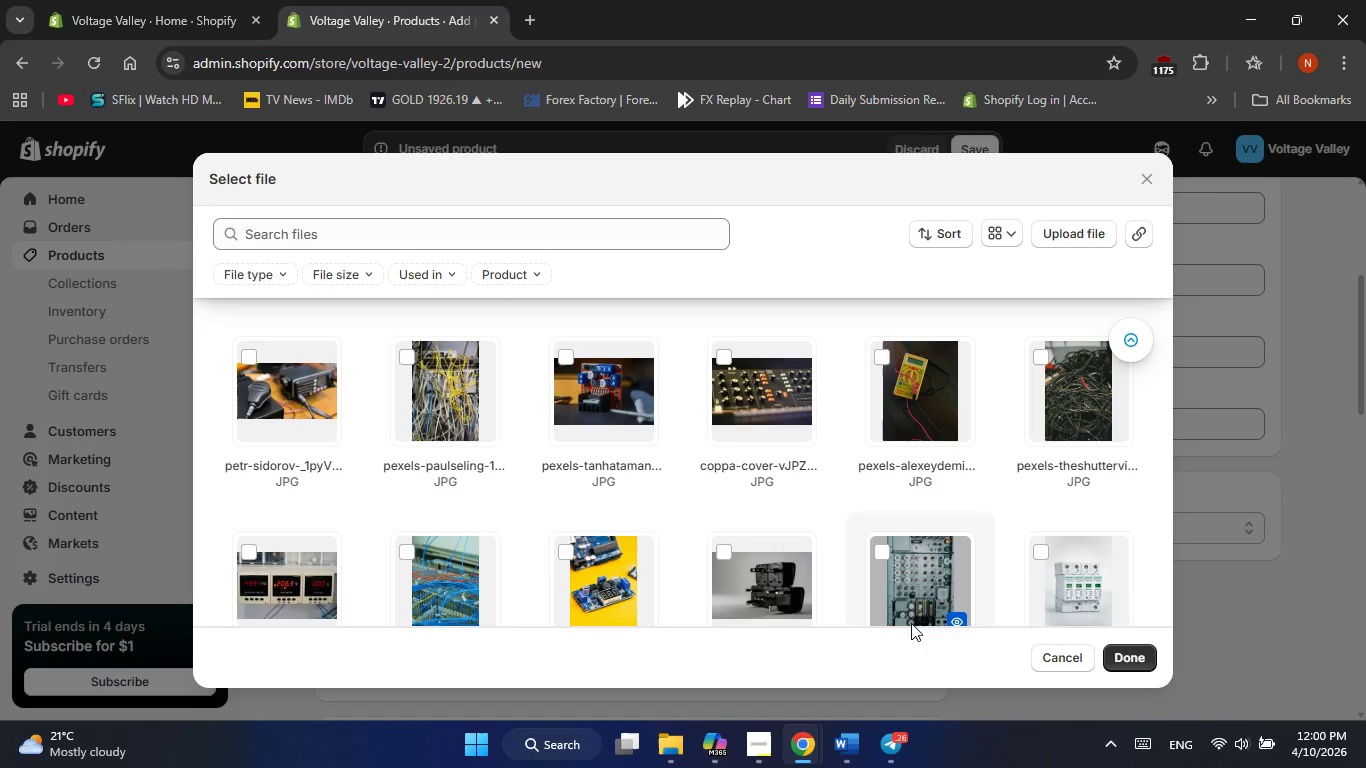 
wait(6.14)
 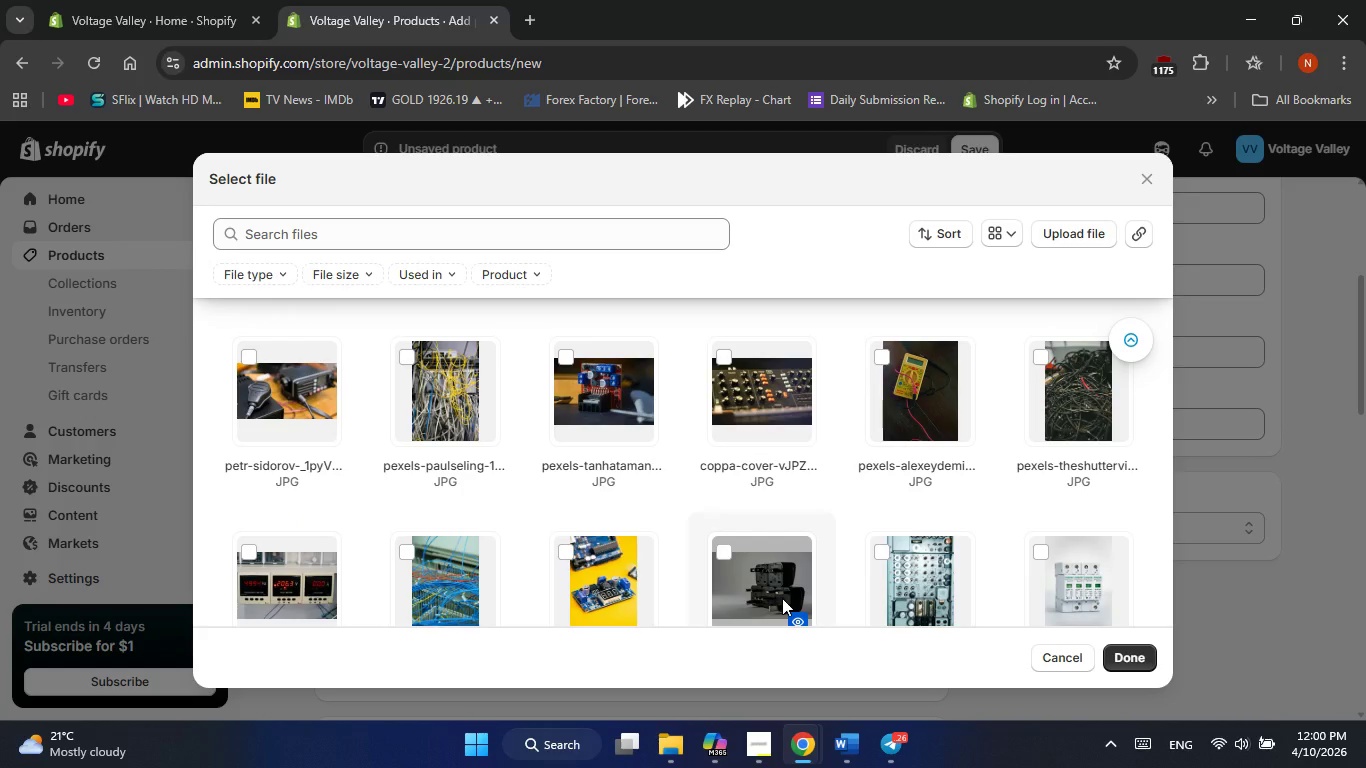 
left_click([1114, 657])
 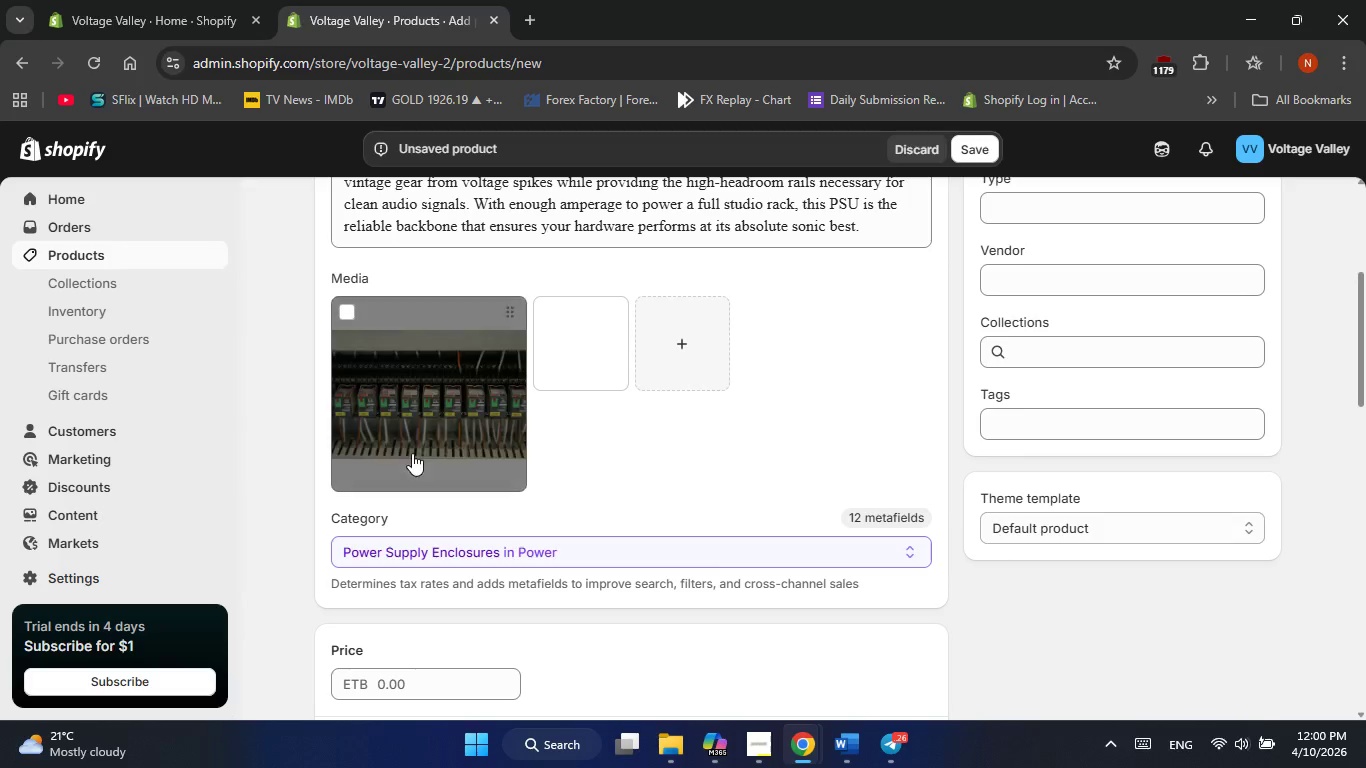 
left_click([412, 453])
 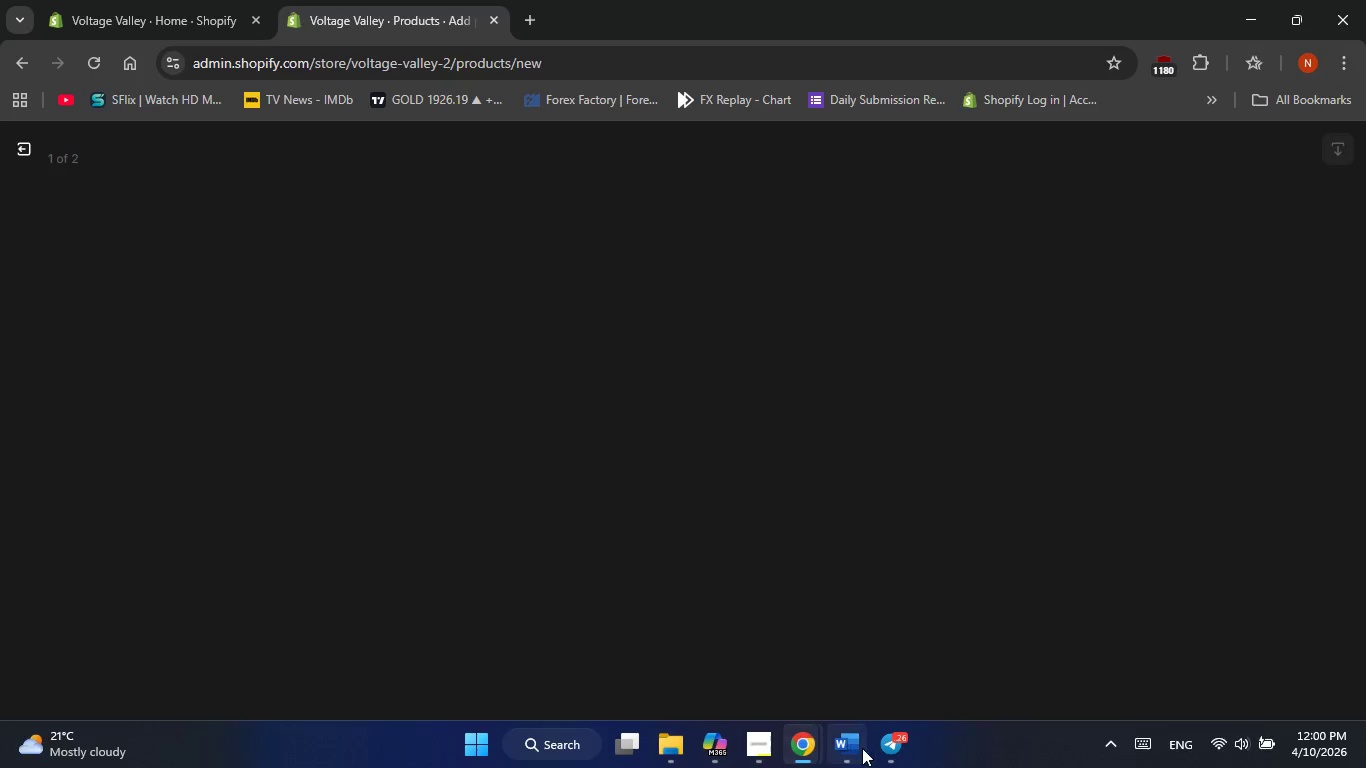 
left_click([862, 748])
 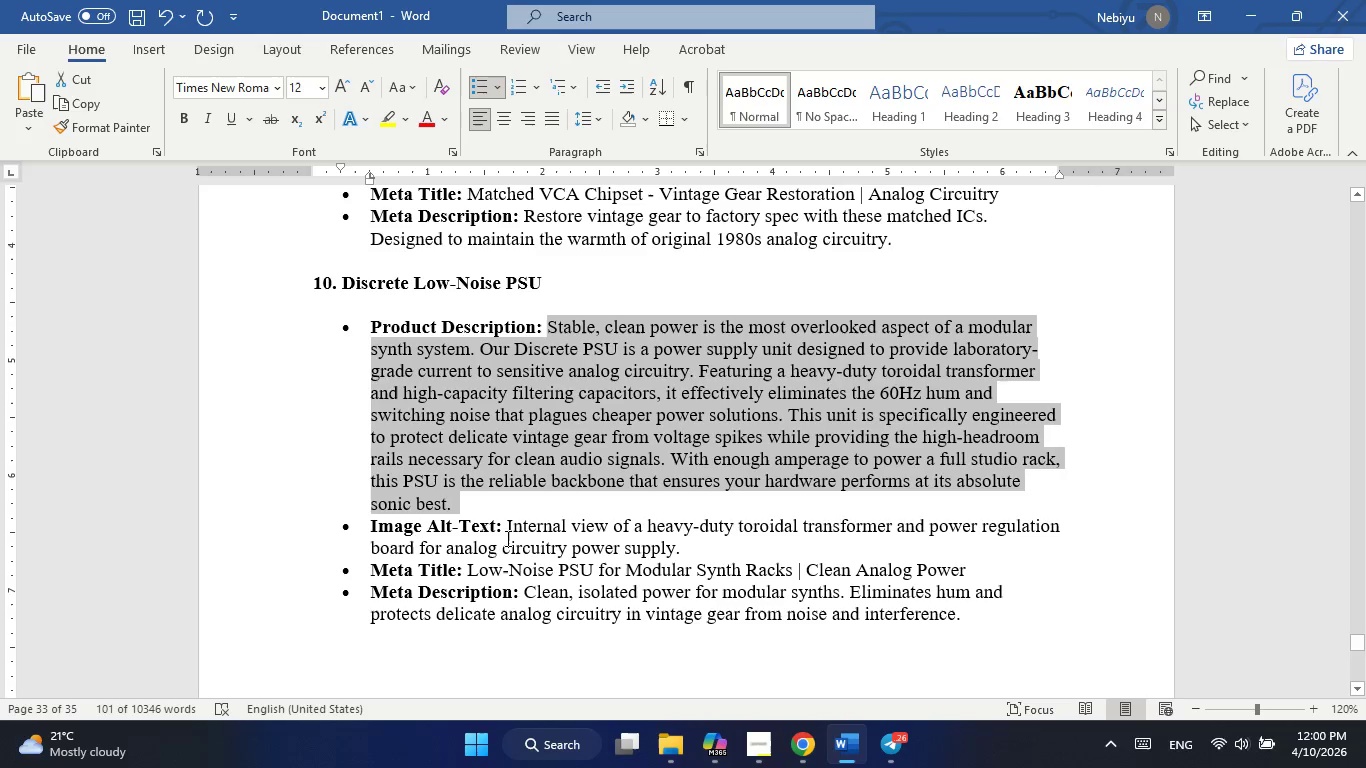 
left_click_drag(start_coordinate=[506, 532], to_coordinate=[681, 545])
 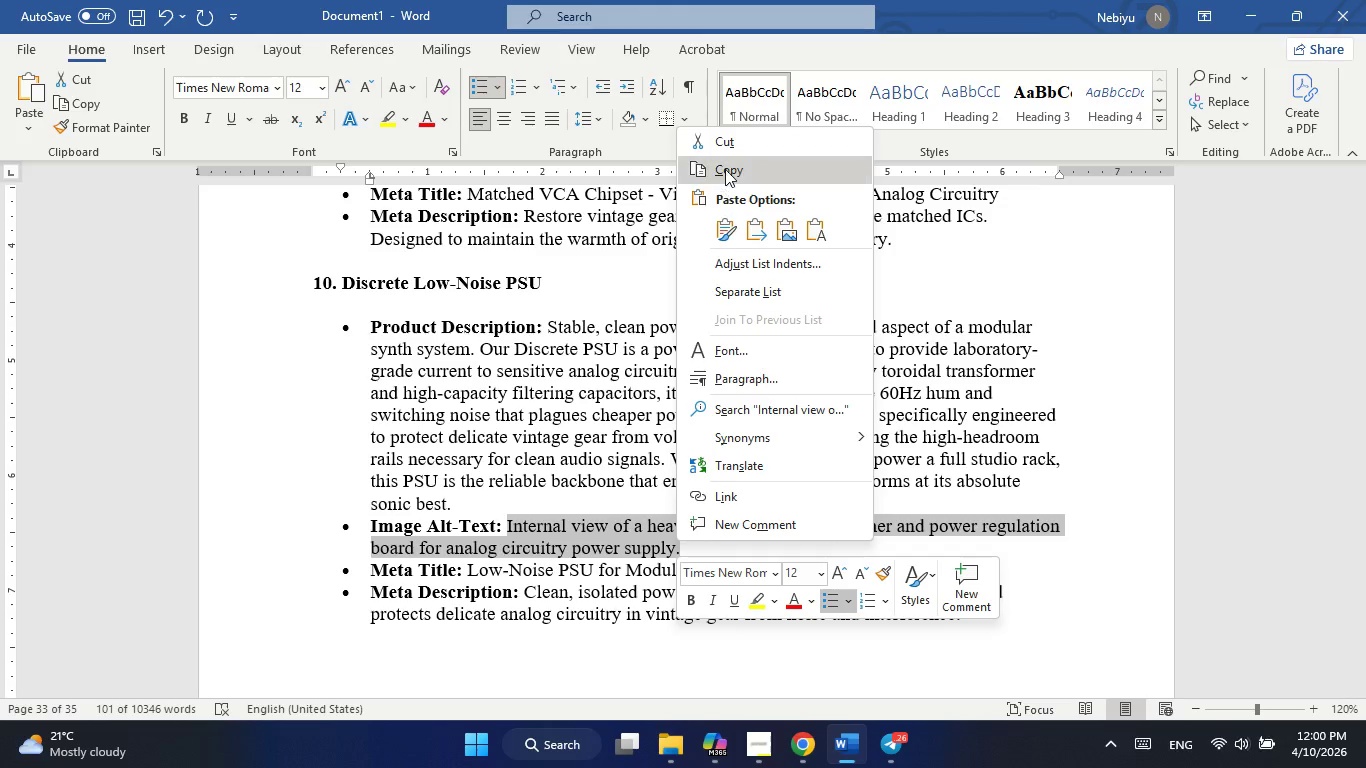 
left_click([725, 167])
 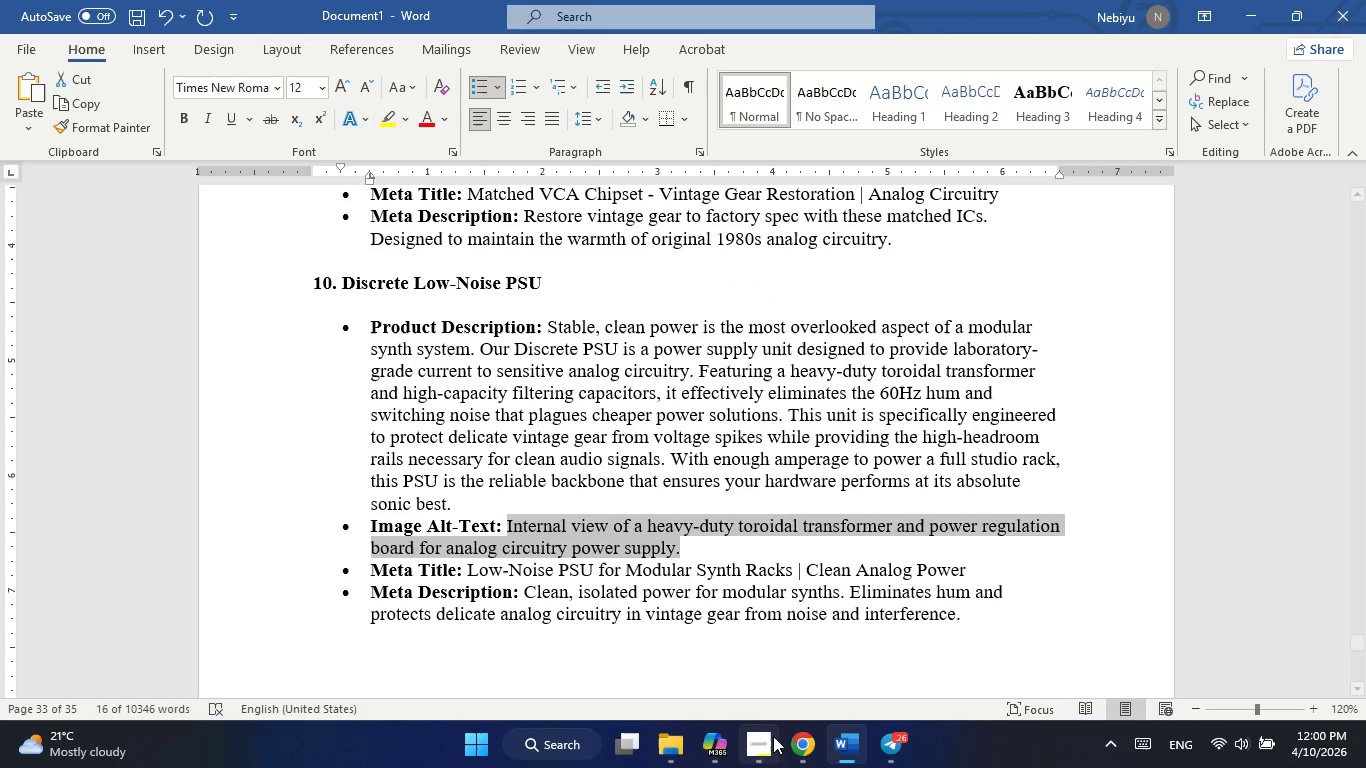 
mouse_move([783, 719])
 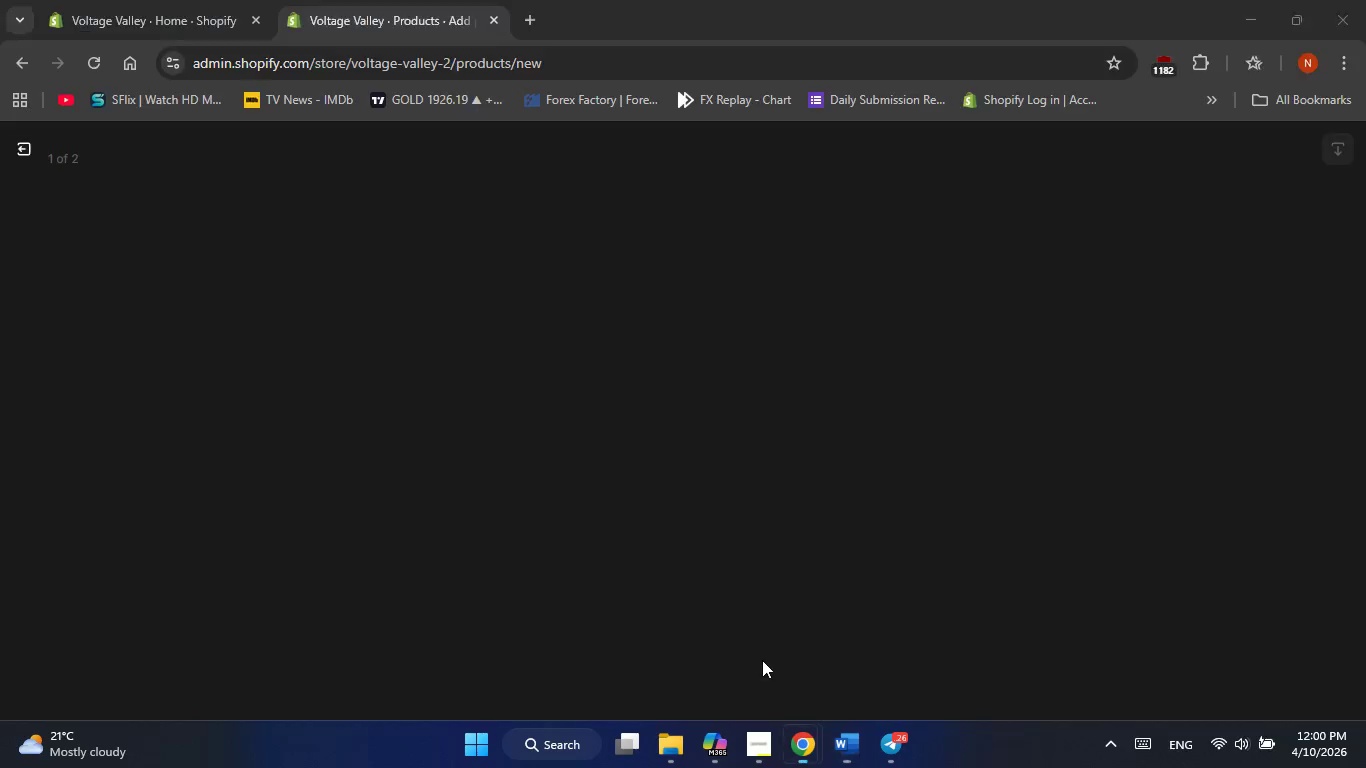 
left_click([761, 664])
 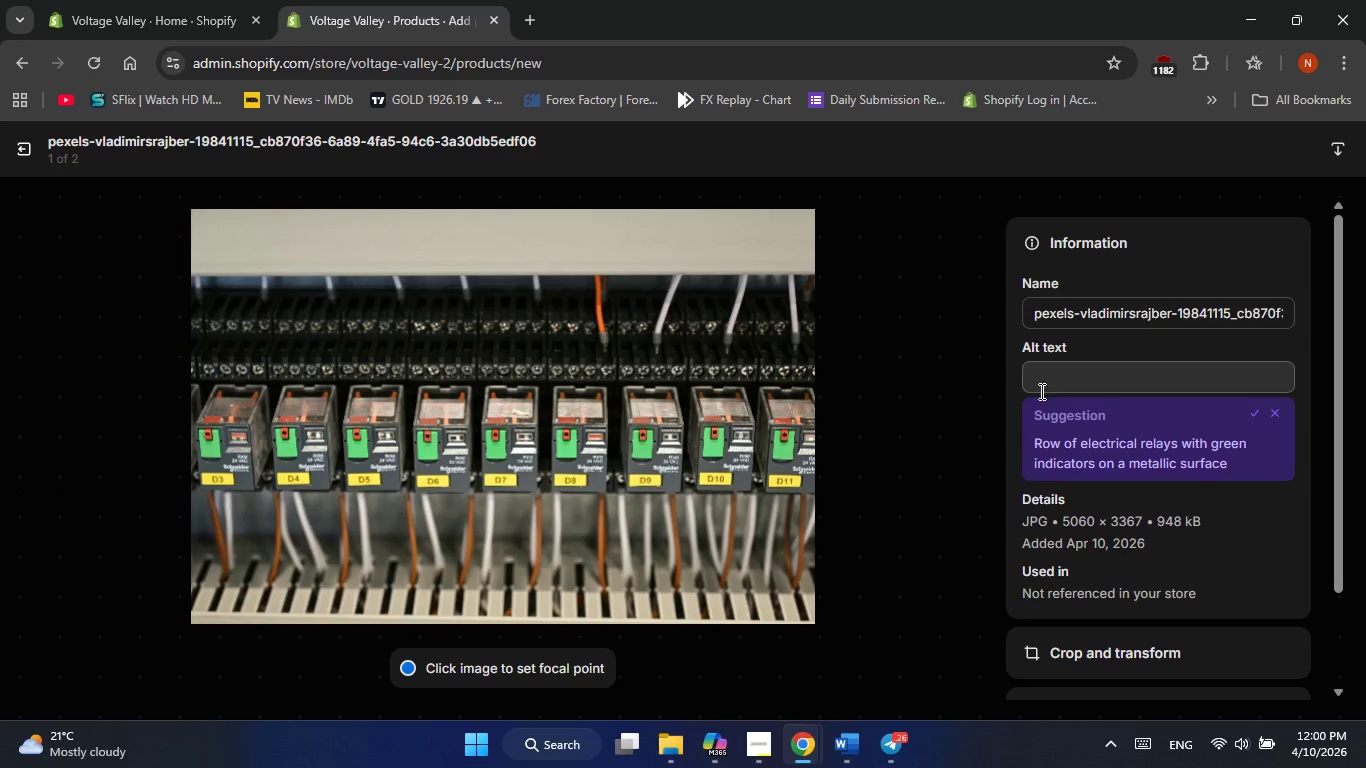 
left_click([1040, 391])
 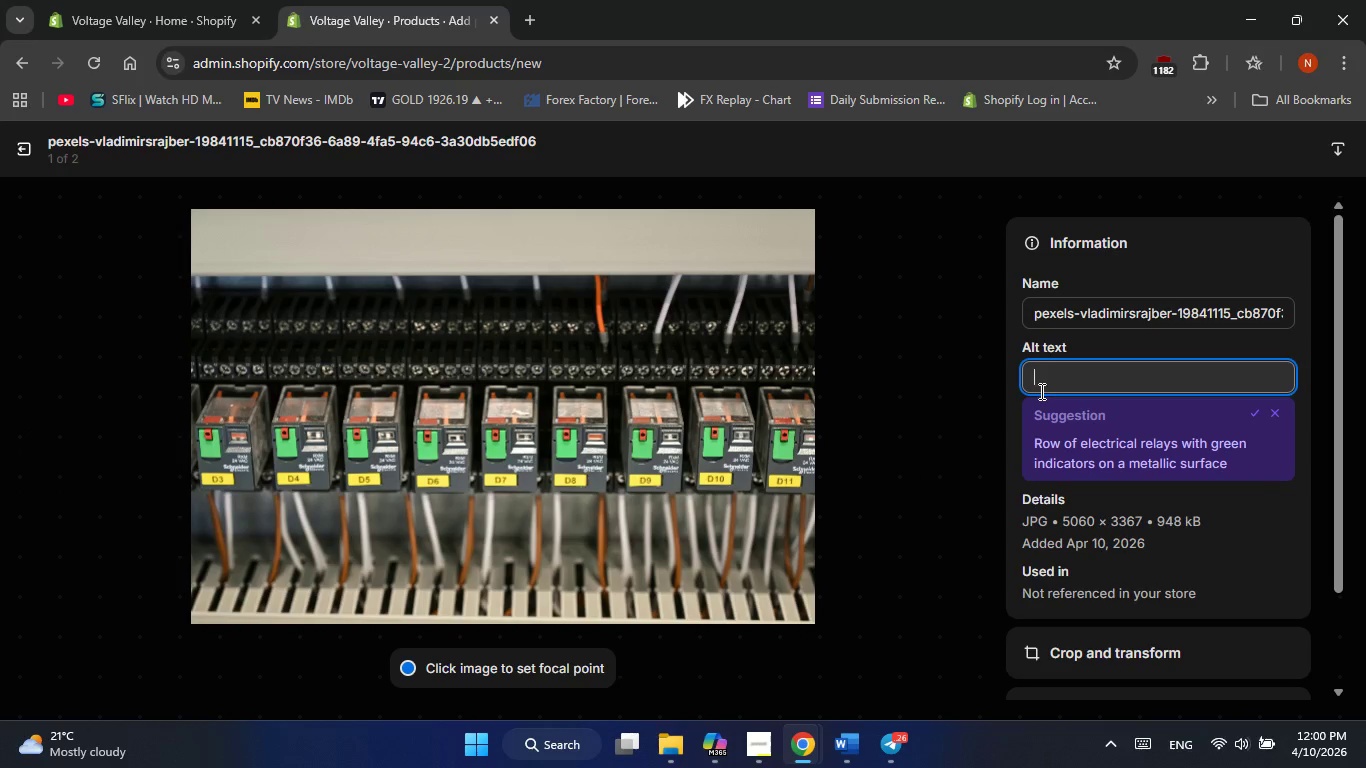 
right_click([1040, 391])
 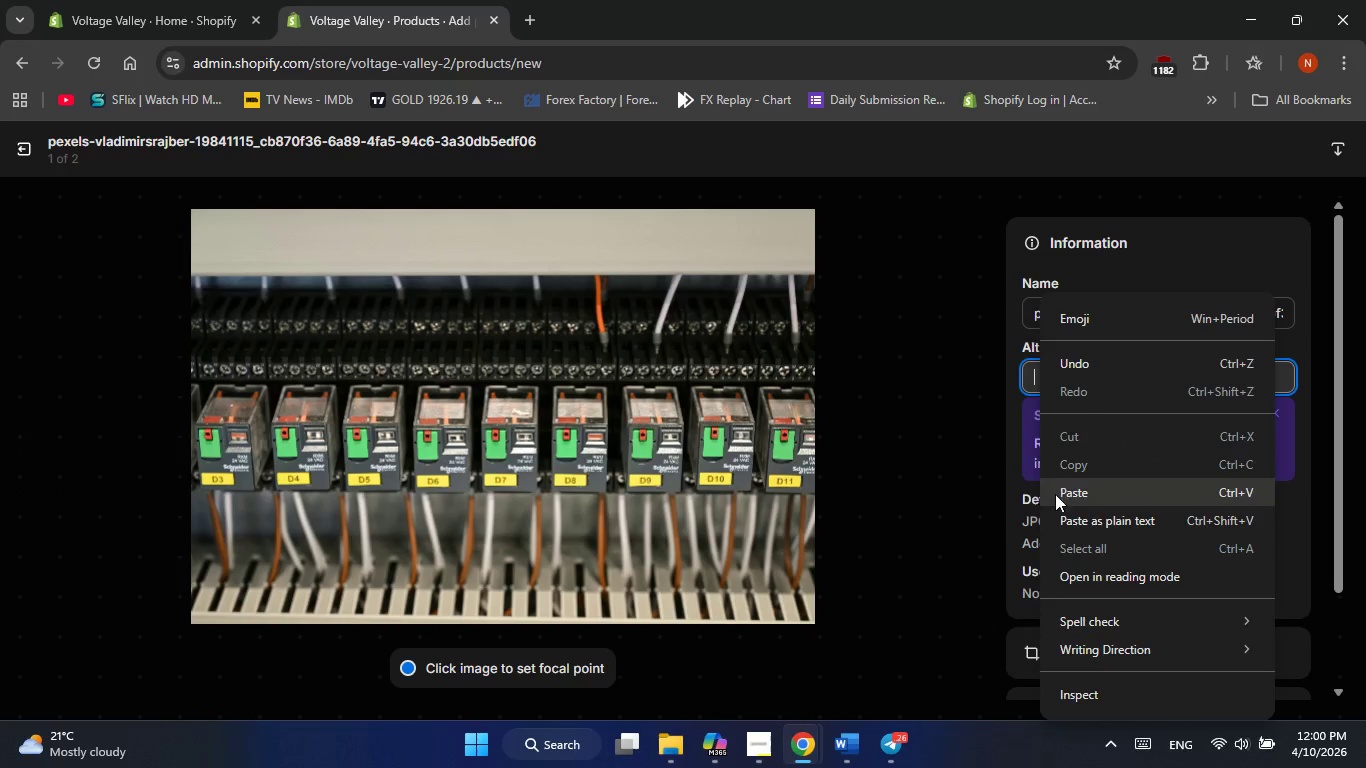 
left_click([1055, 494])
 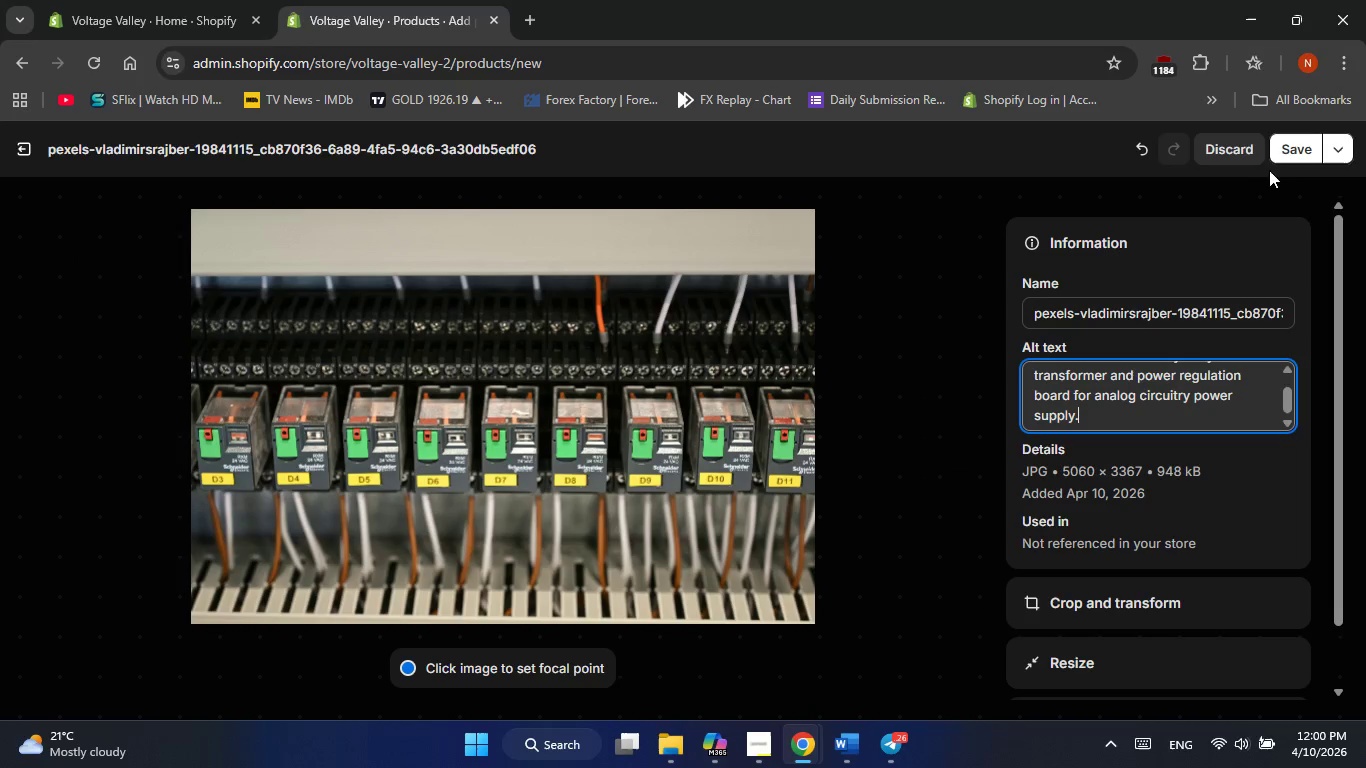 
left_click([1284, 151])
 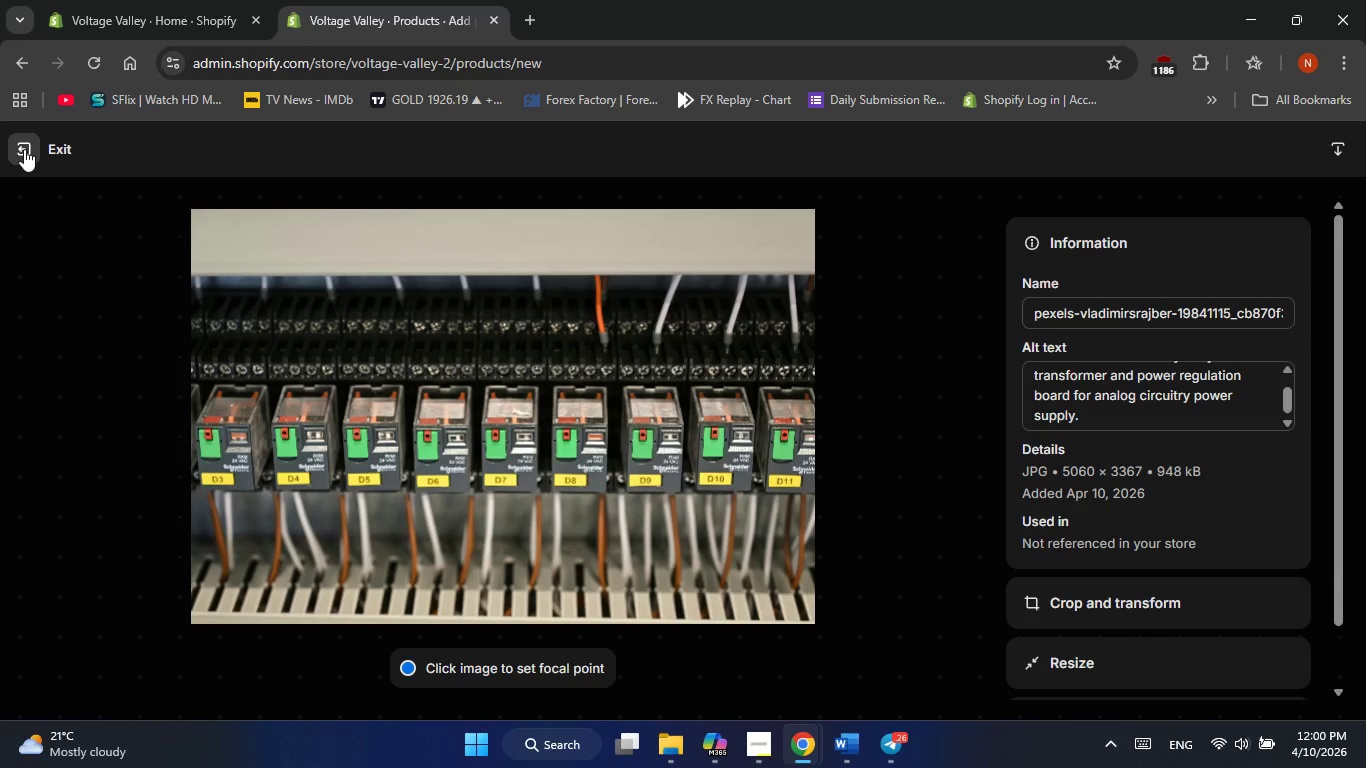 
left_click([24, 149])
 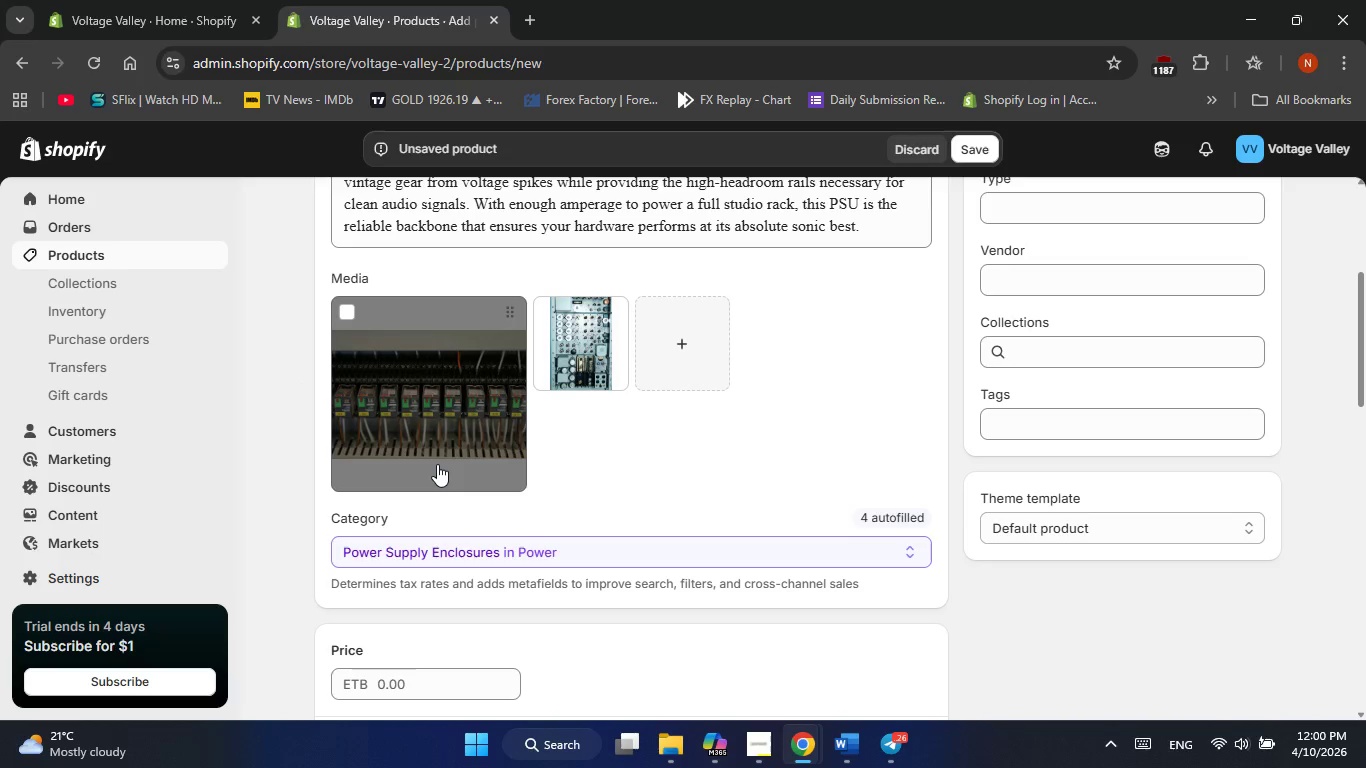 
scroll: coordinate [437, 464], scroll_direction: down, amount: 2.0
 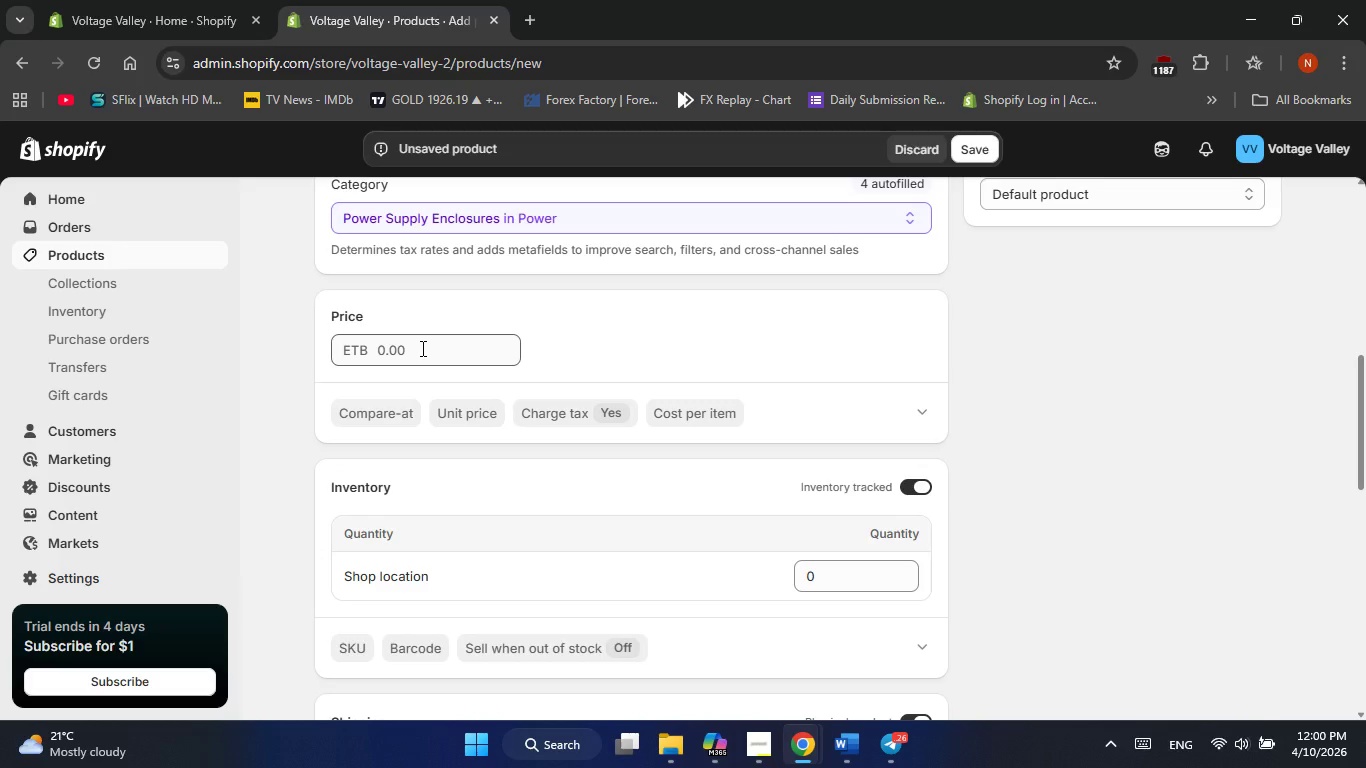 
left_click([421, 348])
 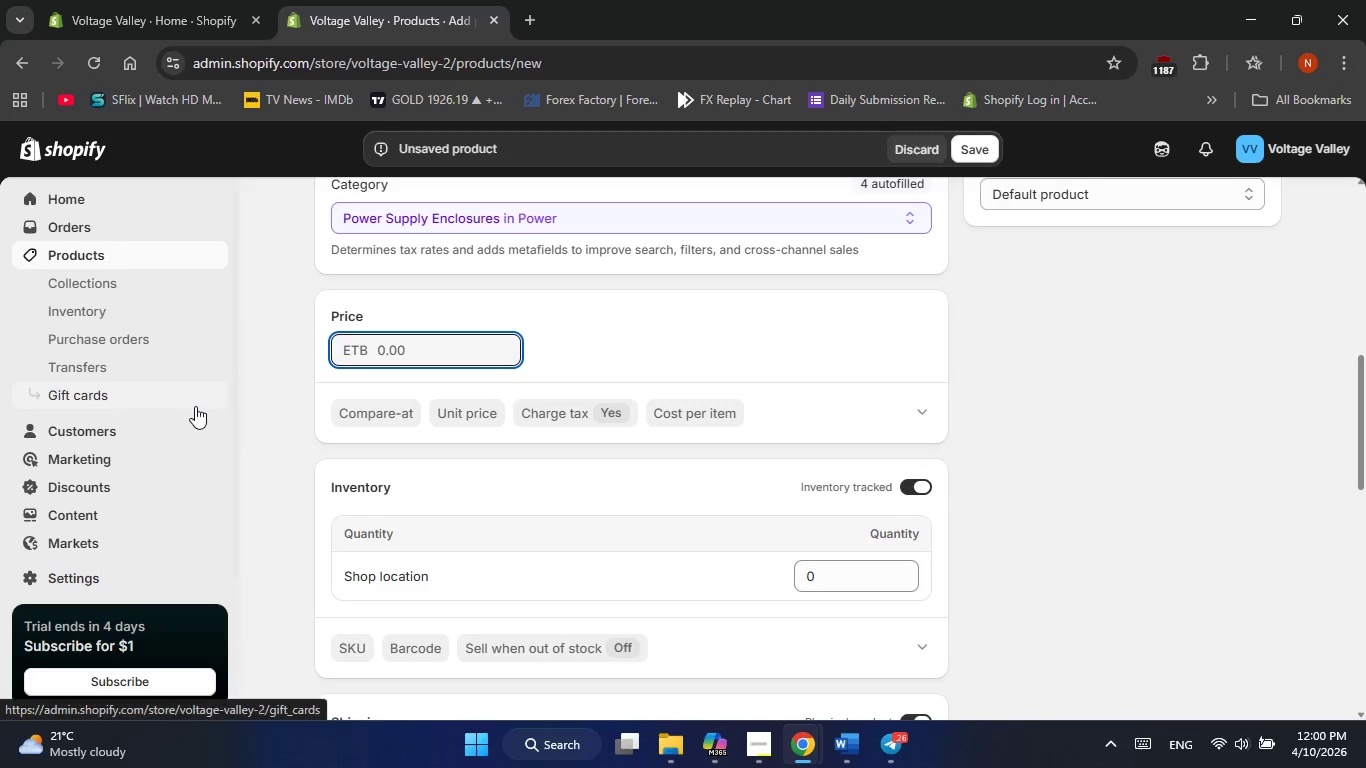 
key(Numpad2)
 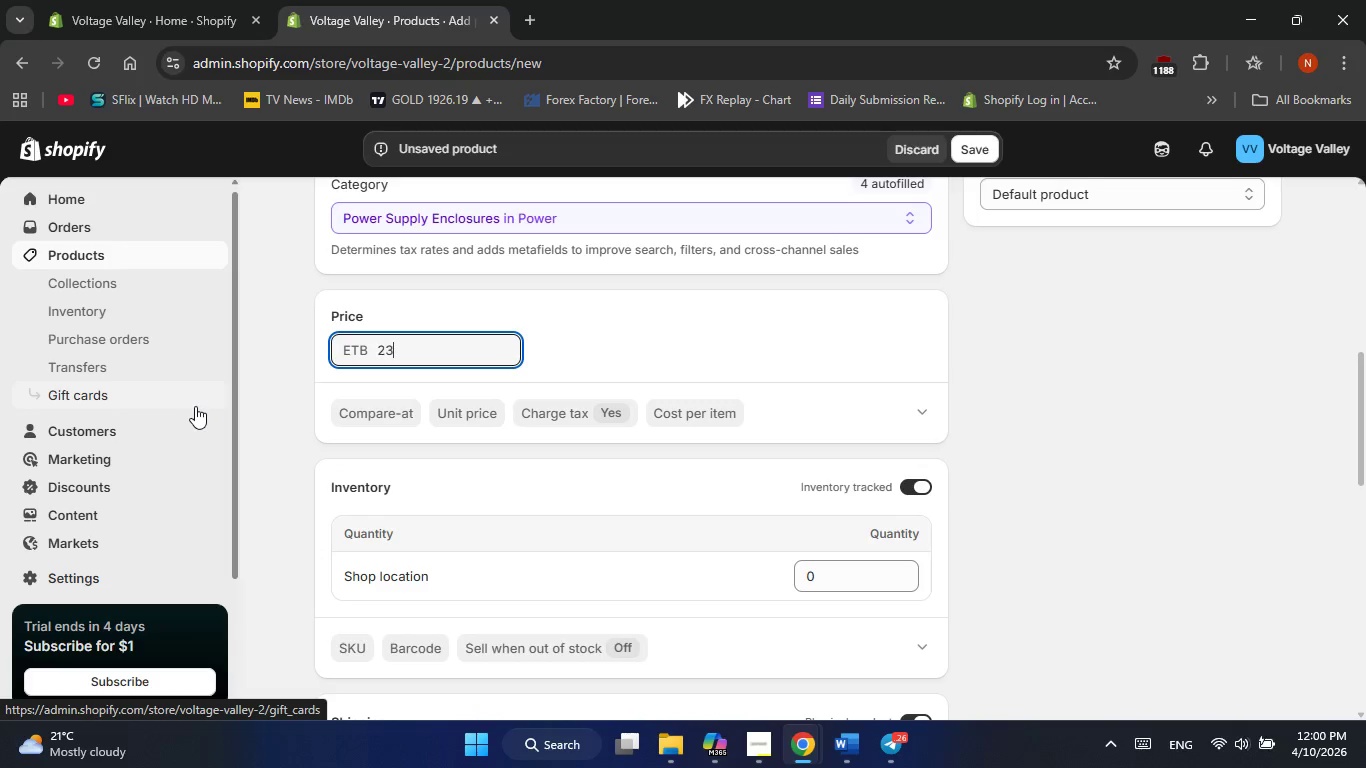 
key(Numpad3)
 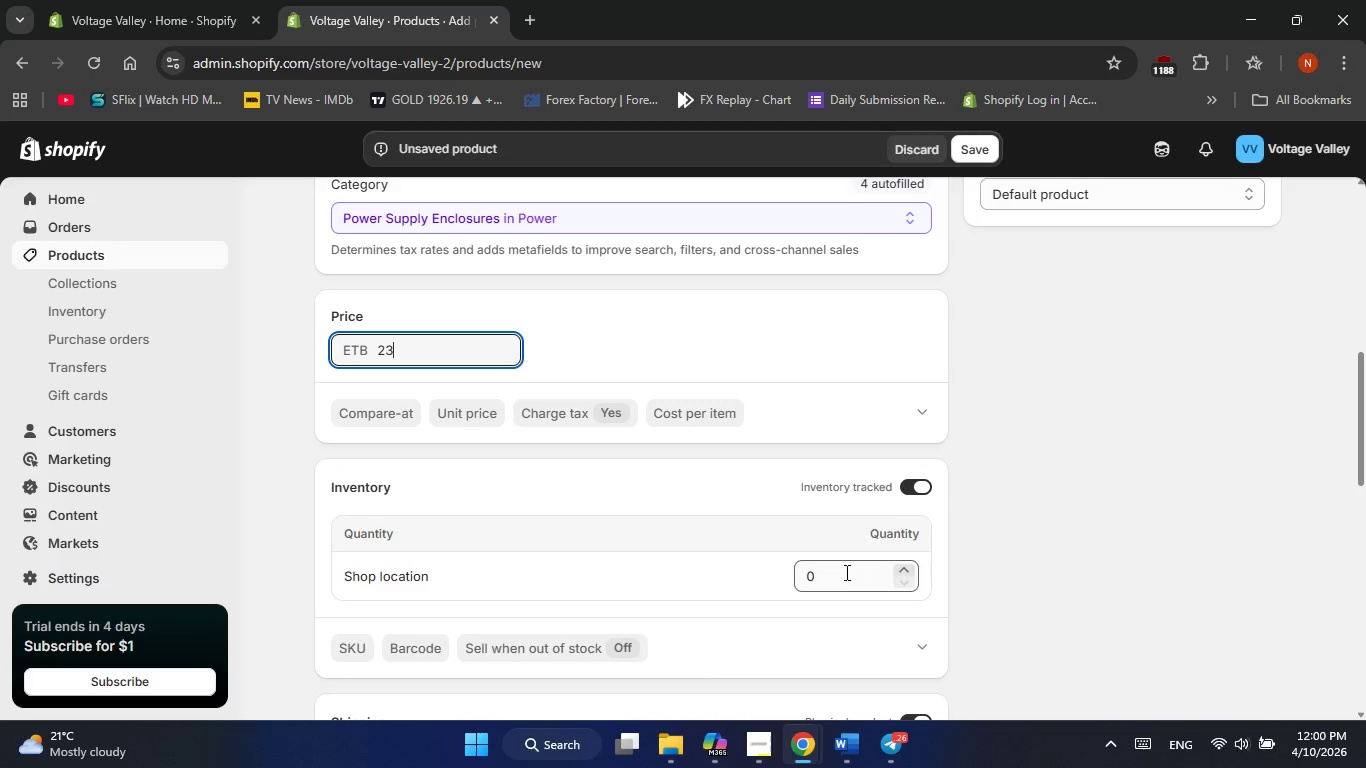 
left_click([845, 572])
 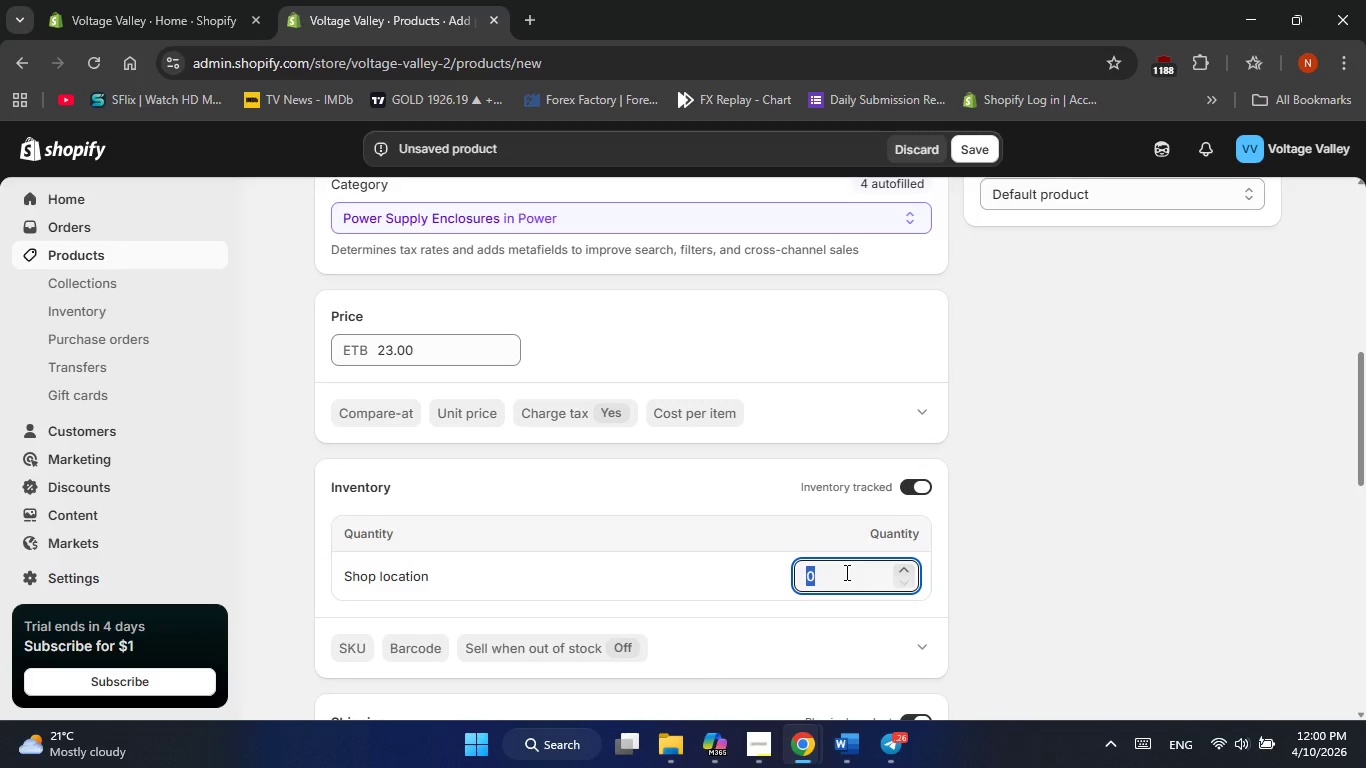 
key(Numpad8)
 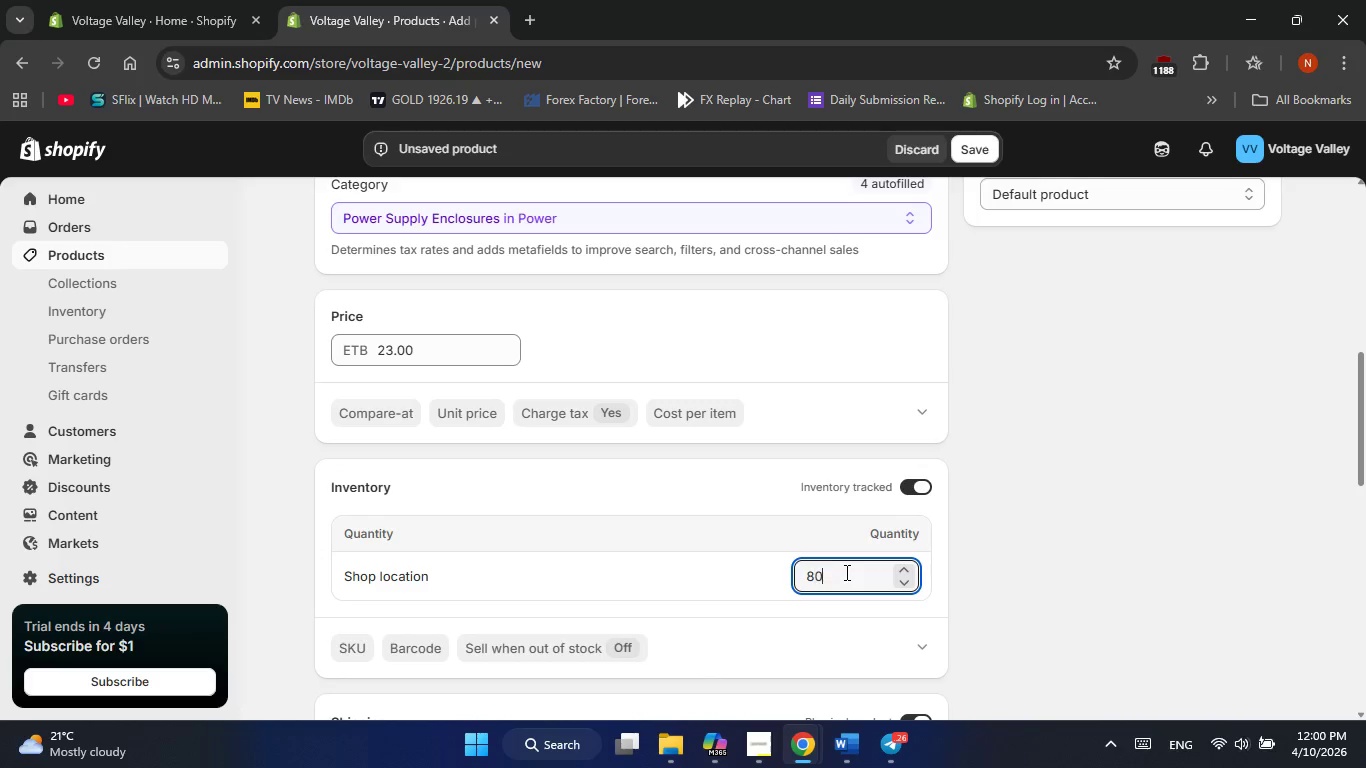 
key(Numpad0)
 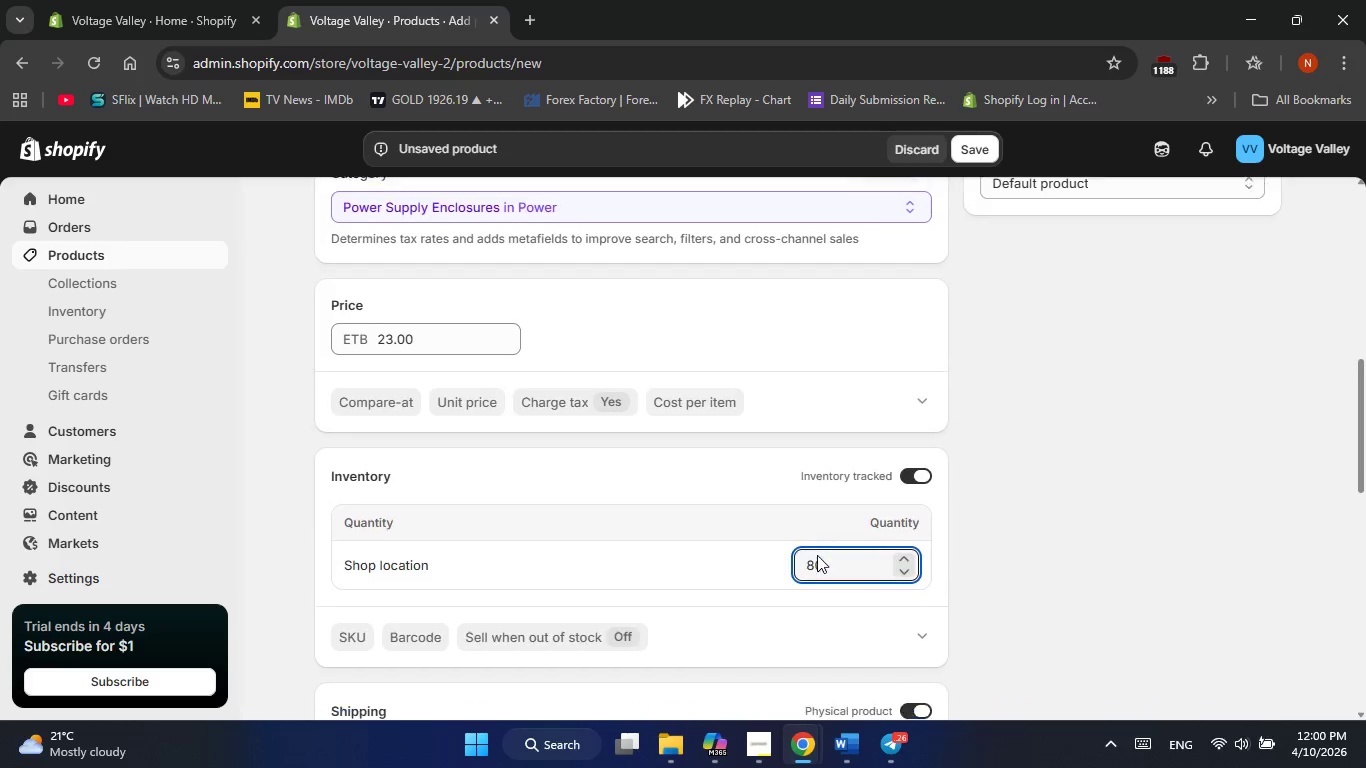 
scroll: coordinate [817, 555], scroll_direction: down, amount: 1.0
 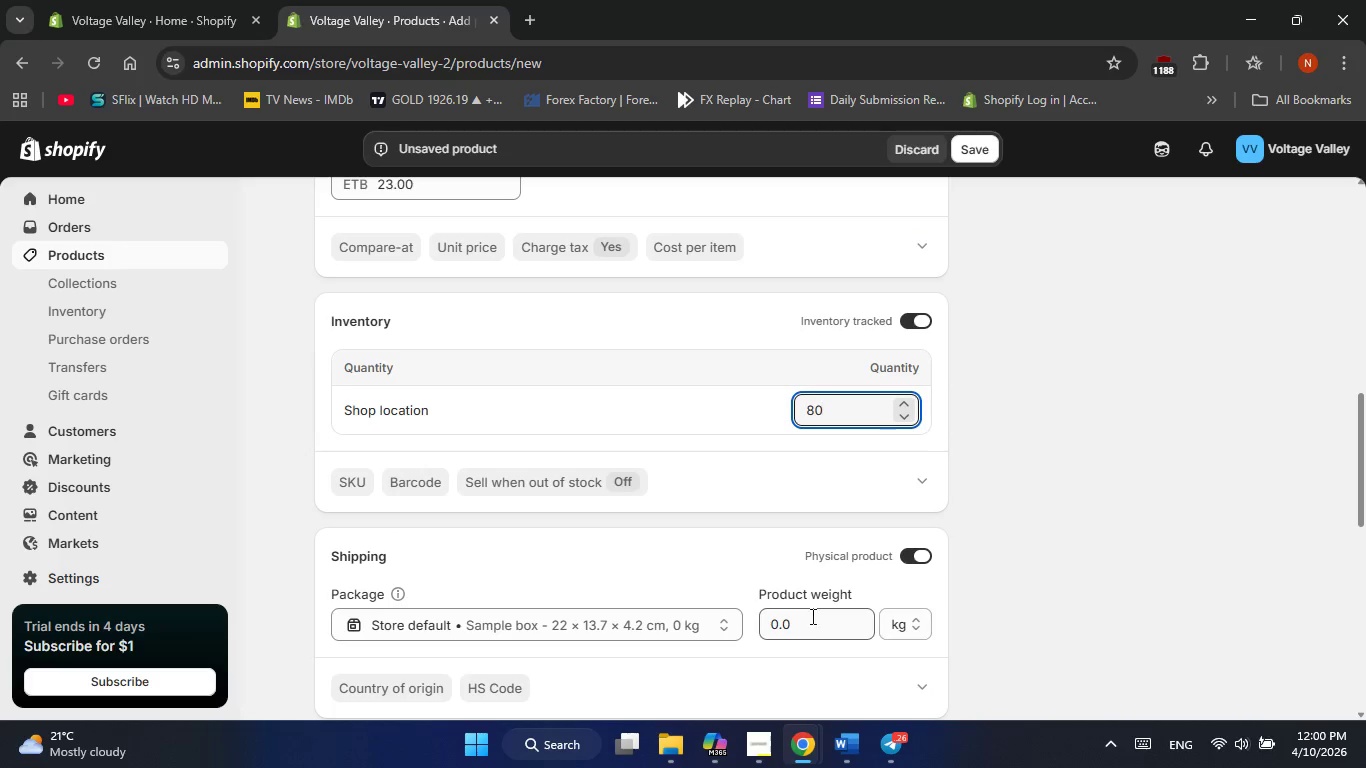 
left_click_drag(start_coordinate=[811, 616], to_coordinate=[817, 621])
 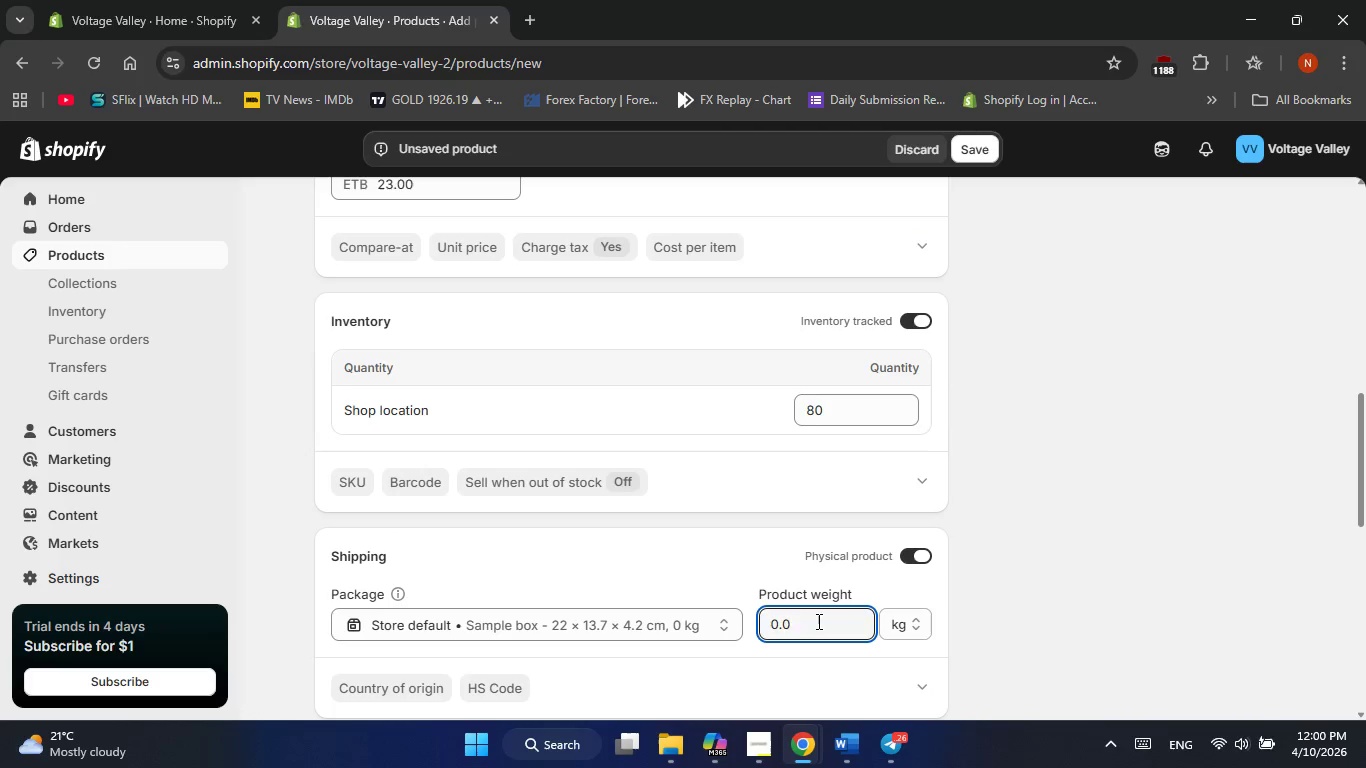 
key(Backspace)
 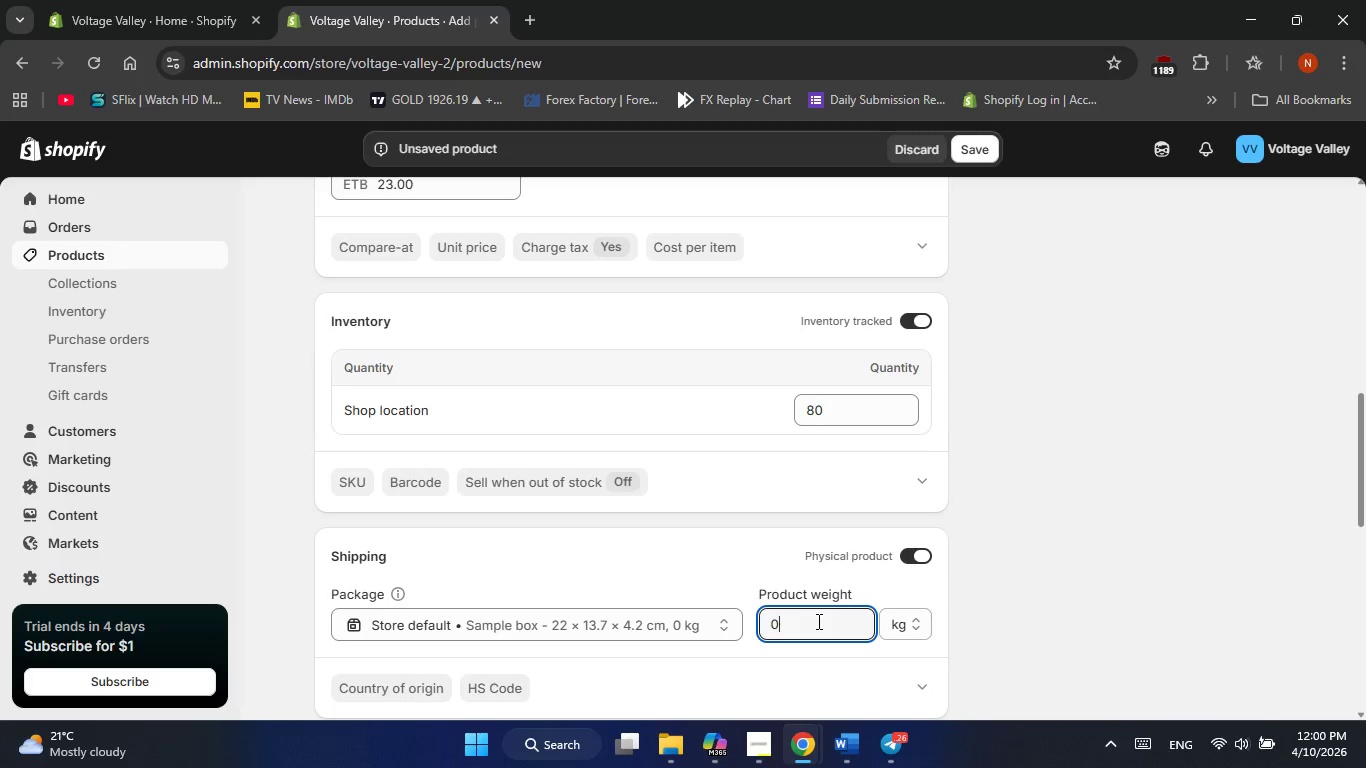 
key(Backspace)
 